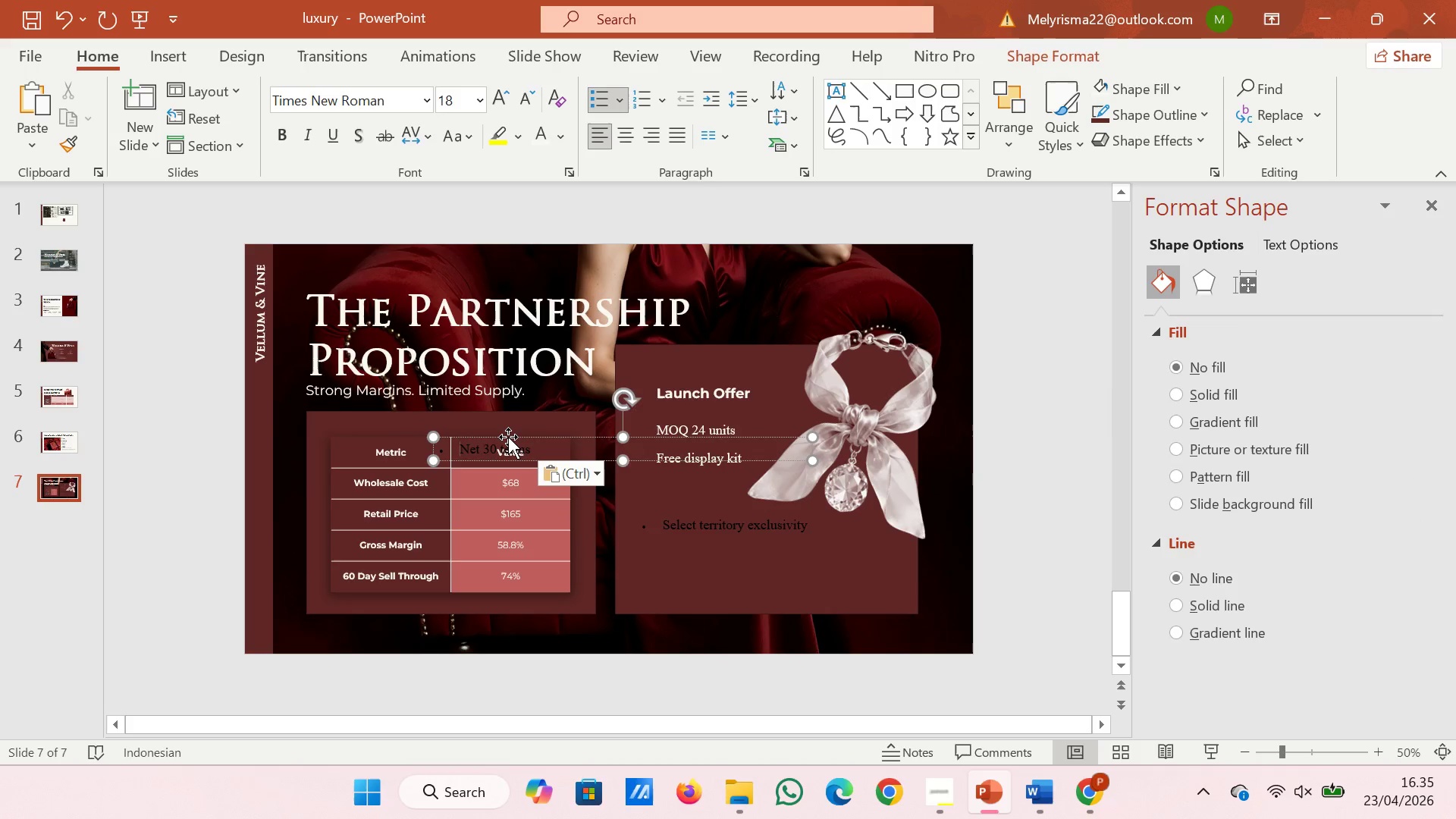 
key(Backspace)
 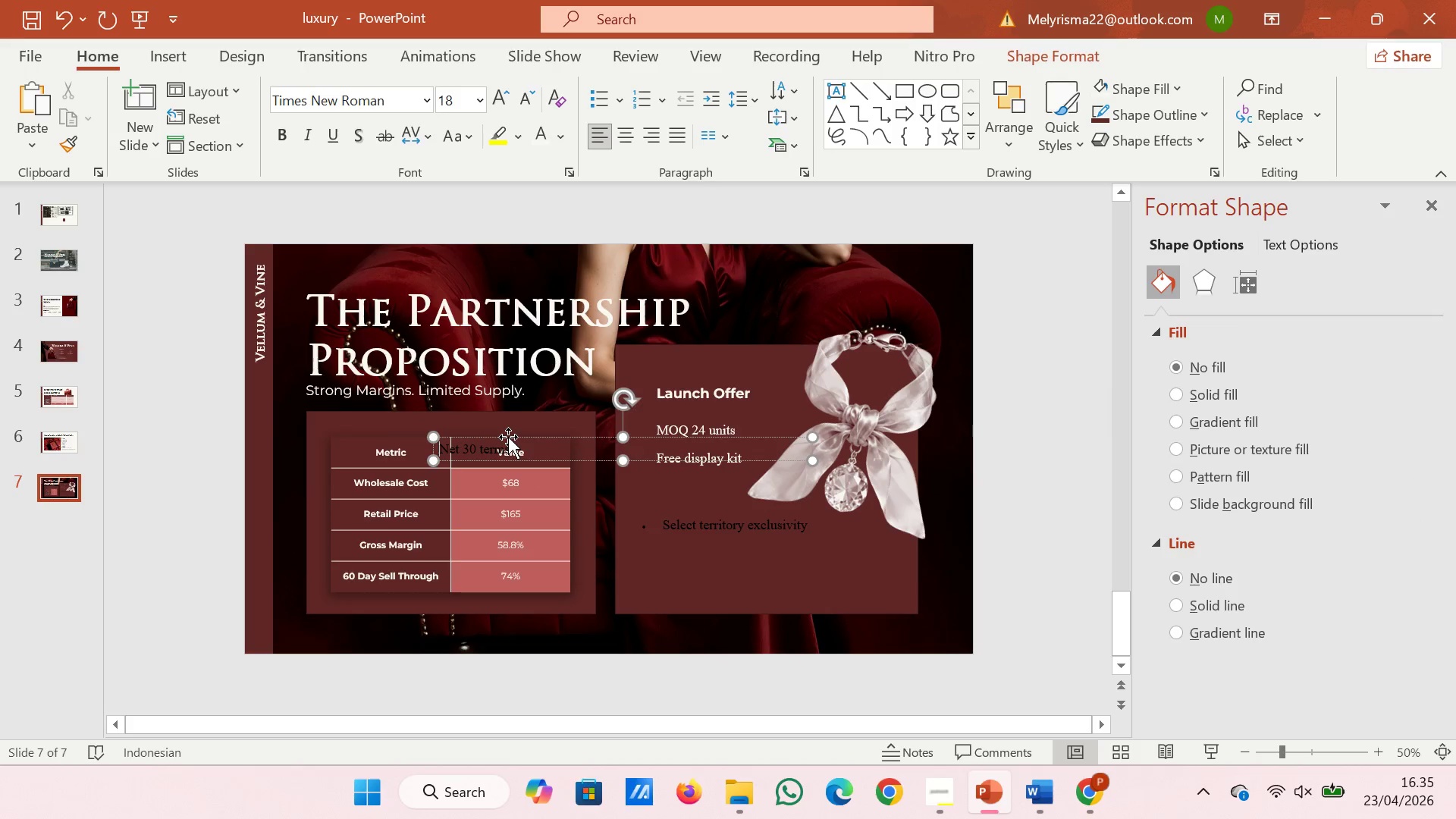 
left_click([508, 437])
 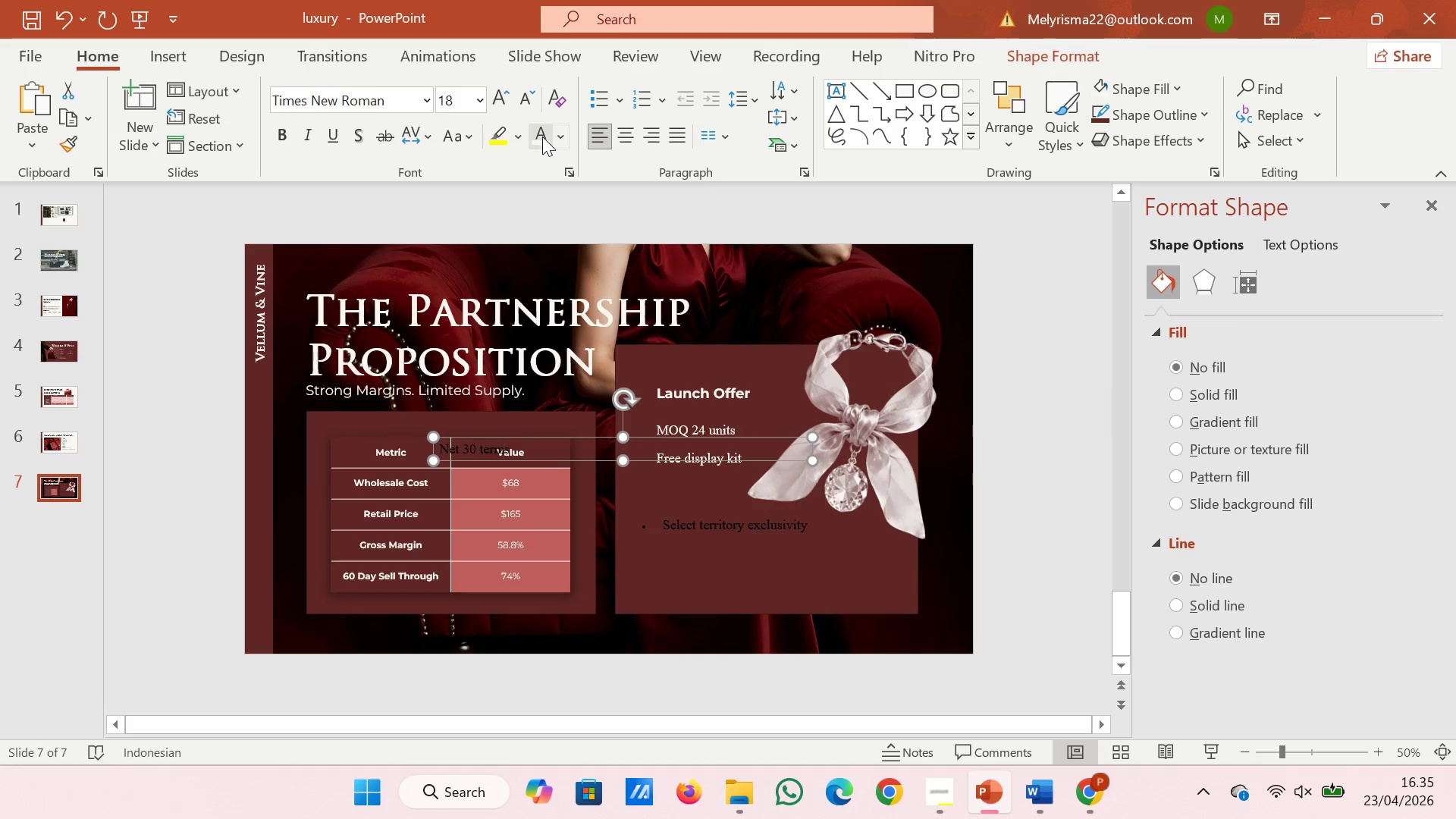 
left_click([542, 136])
 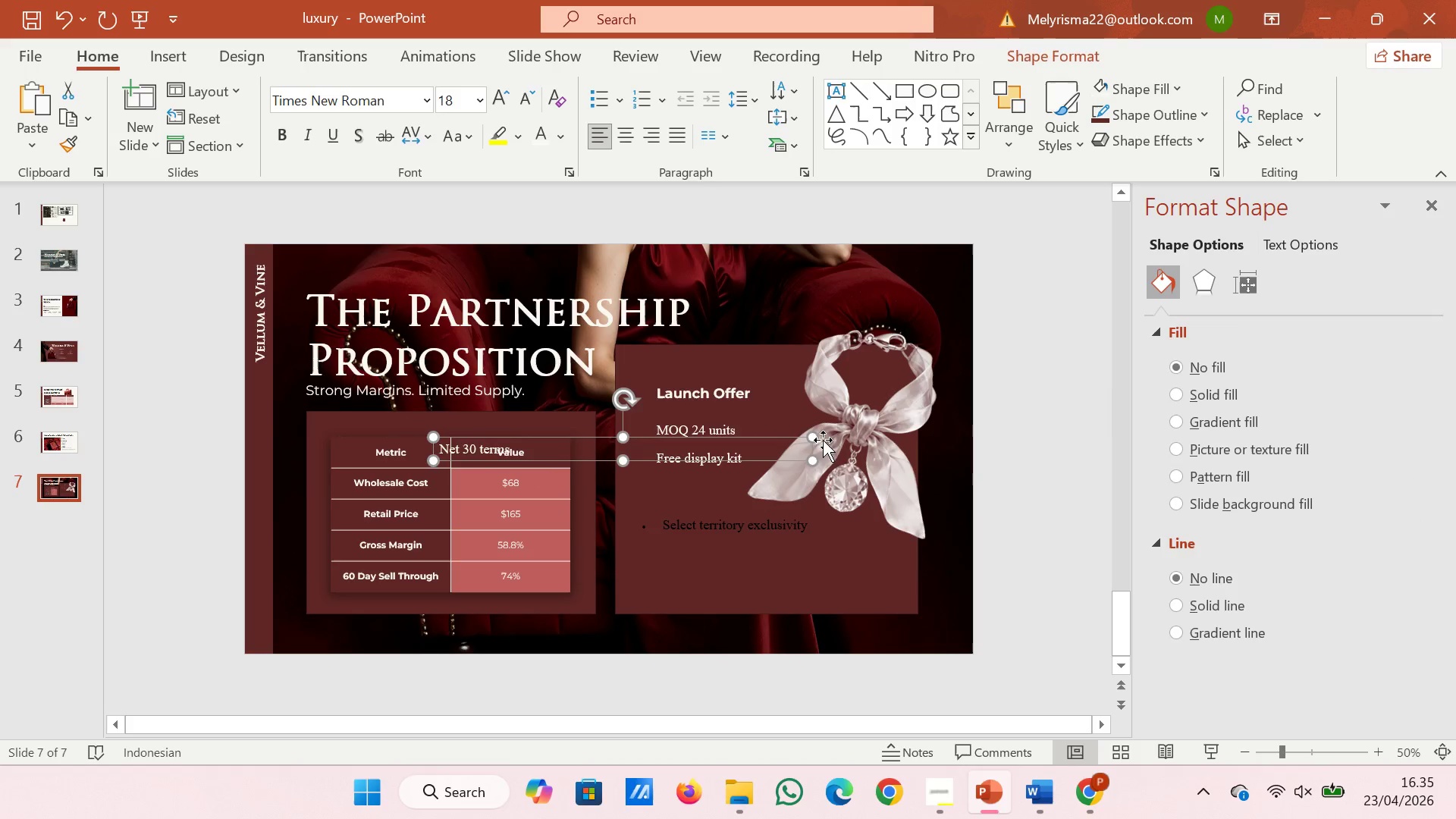 
left_click_drag(start_coordinate=[815, 438], to_coordinate=[588, 435])
 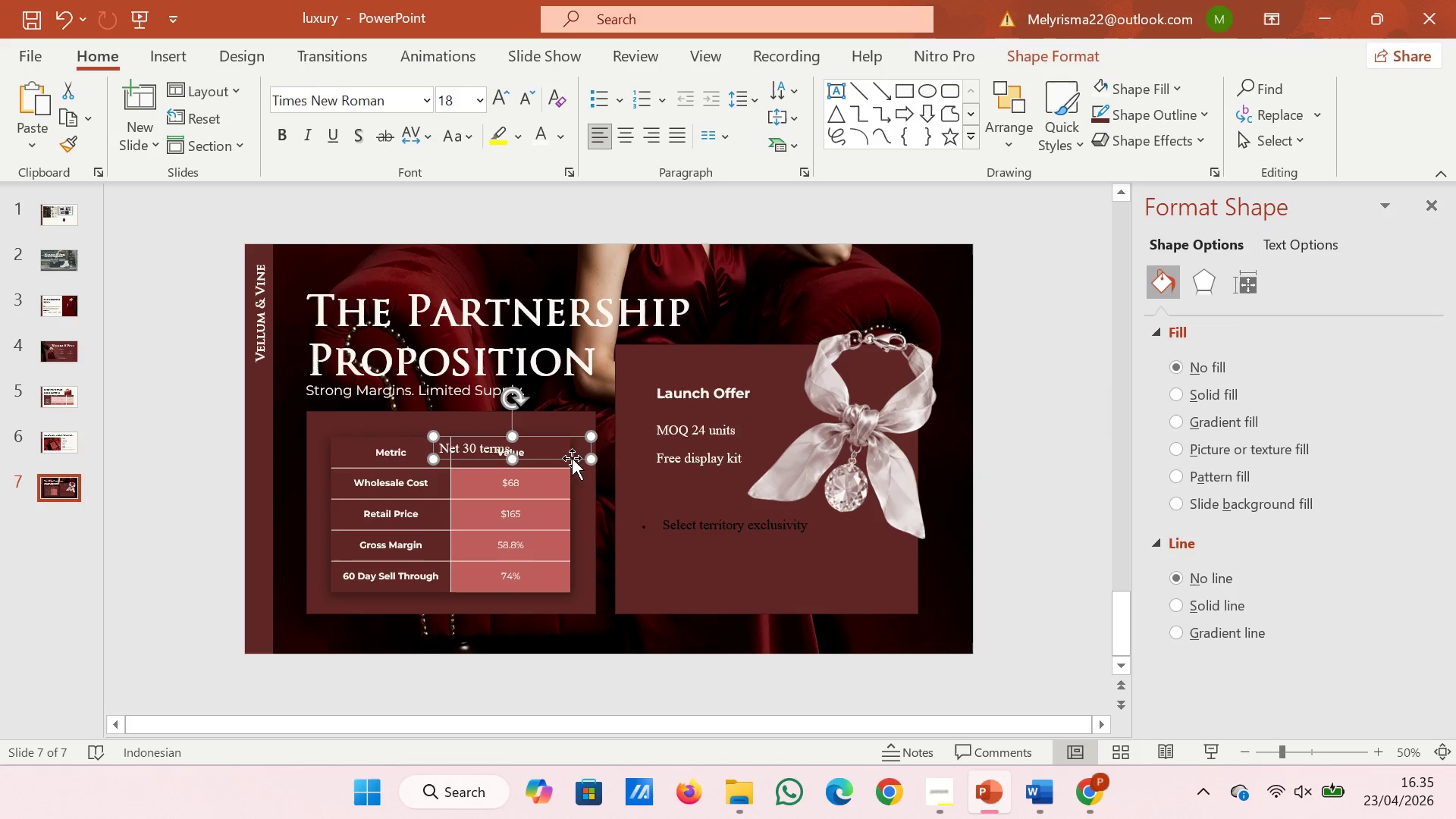 
left_click_drag(start_coordinate=[572, 458], to_coordinate=[789, 497])
 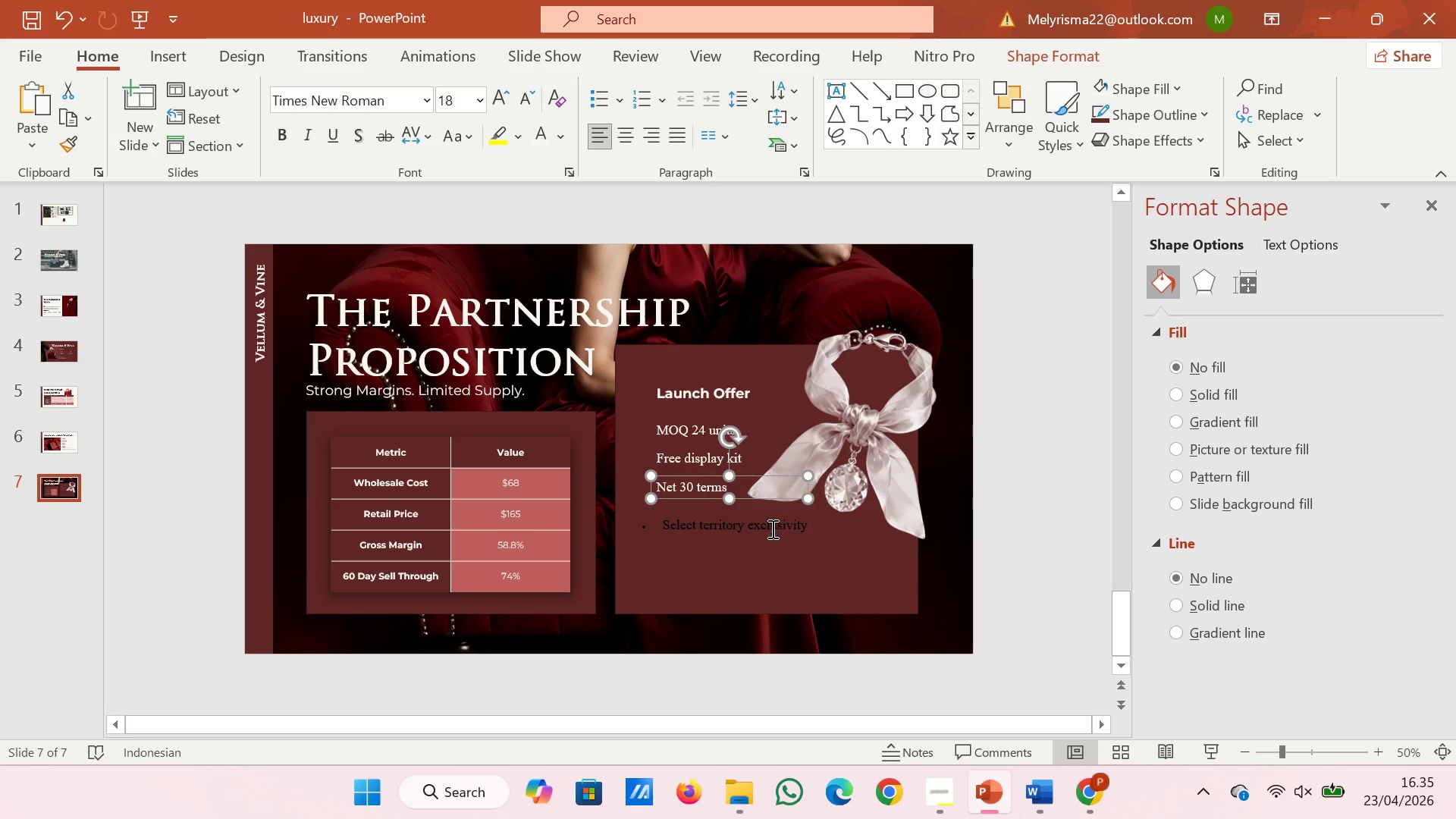 
left_click([770, 526])
 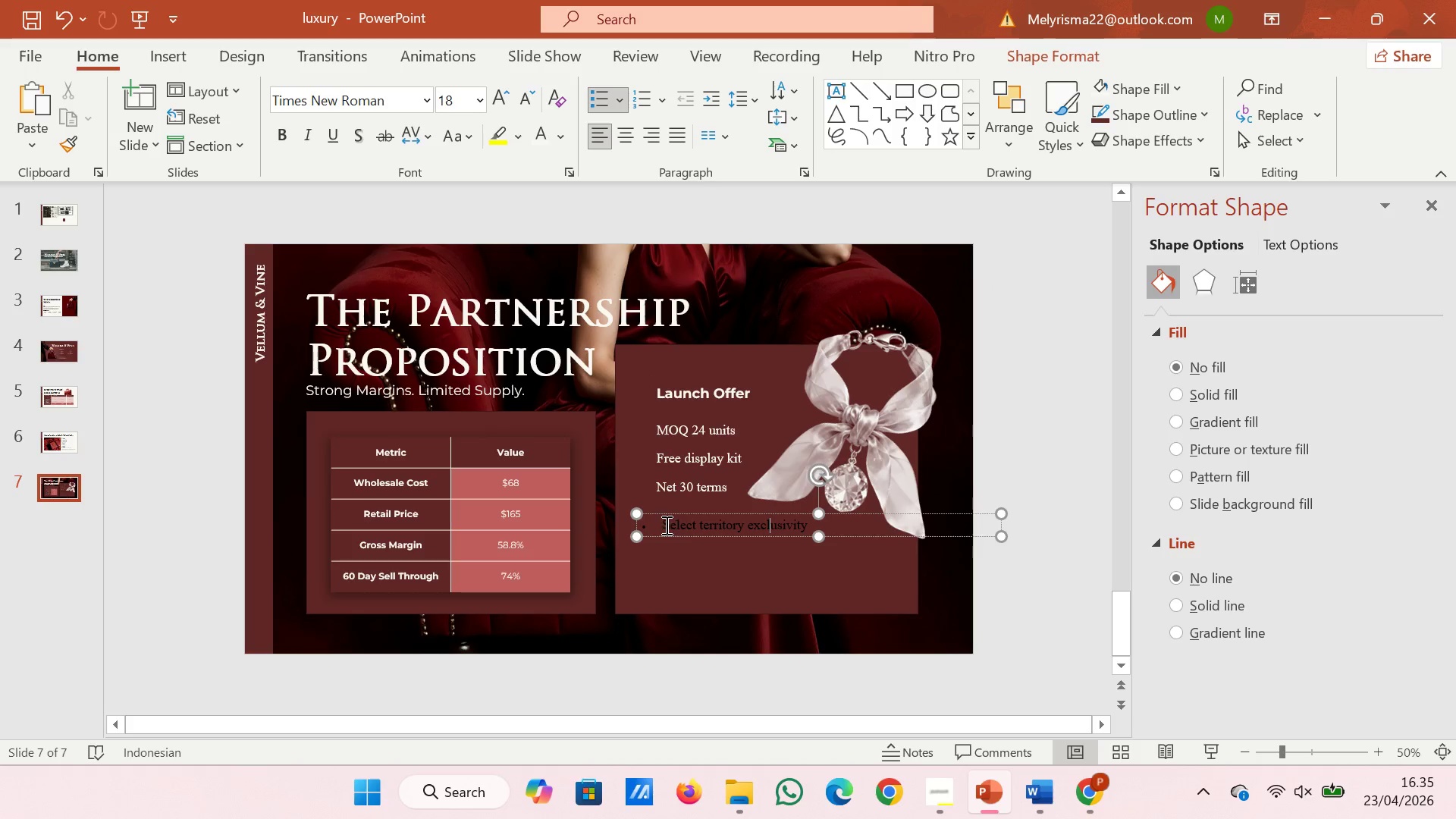 
left_click([664, 525])
 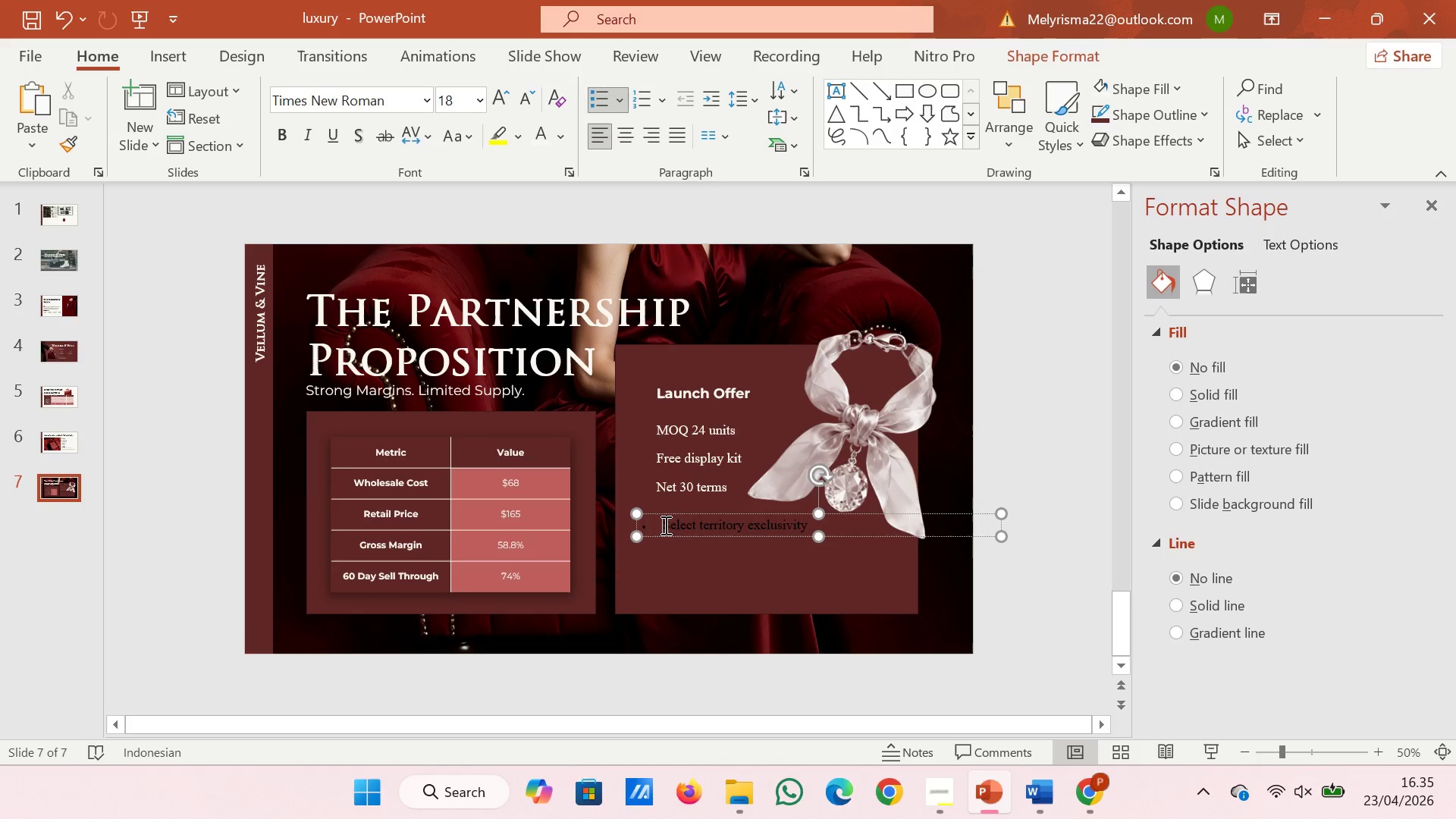 
key(Backspace)
 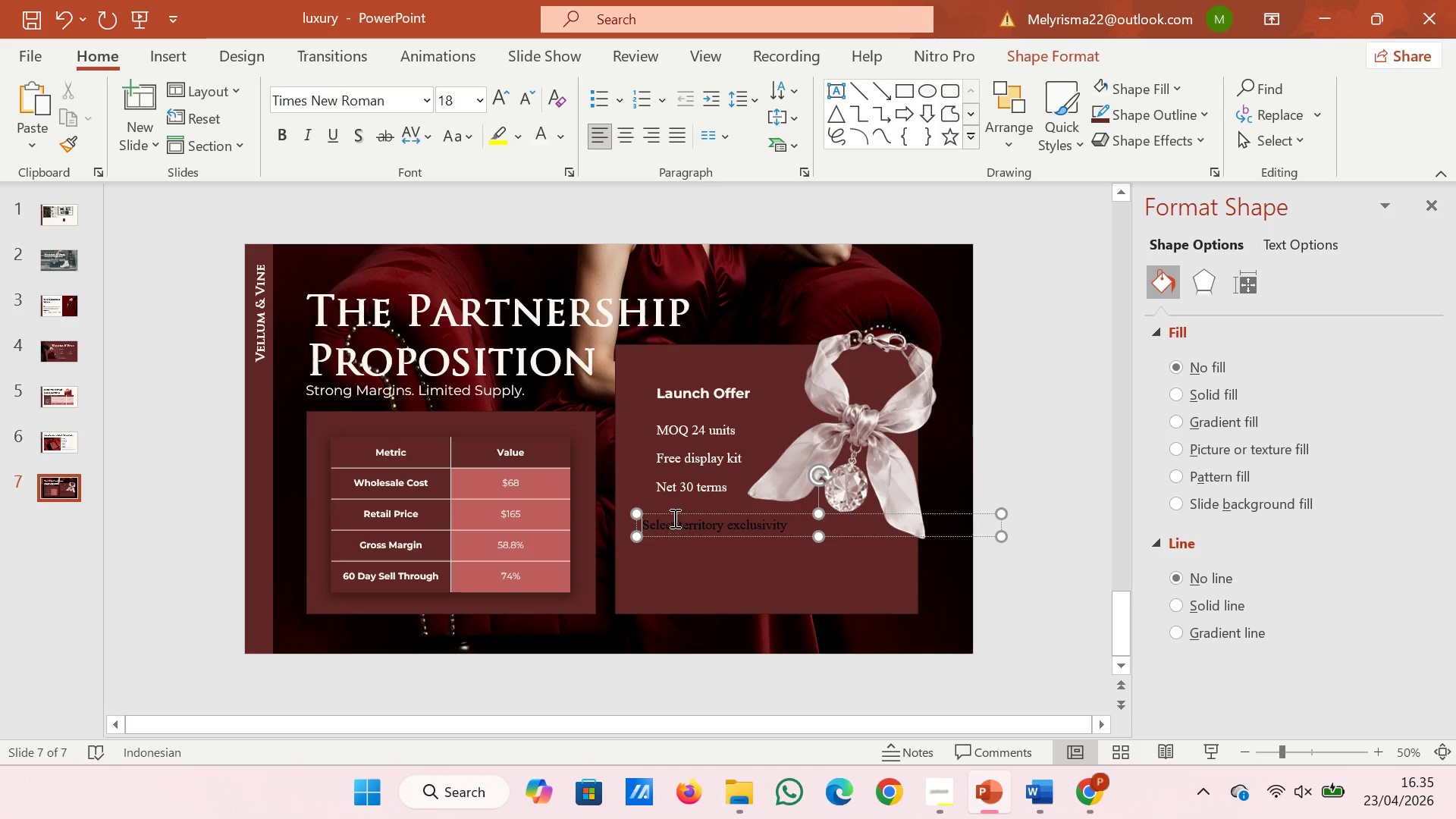 
left_click([675, 515])
 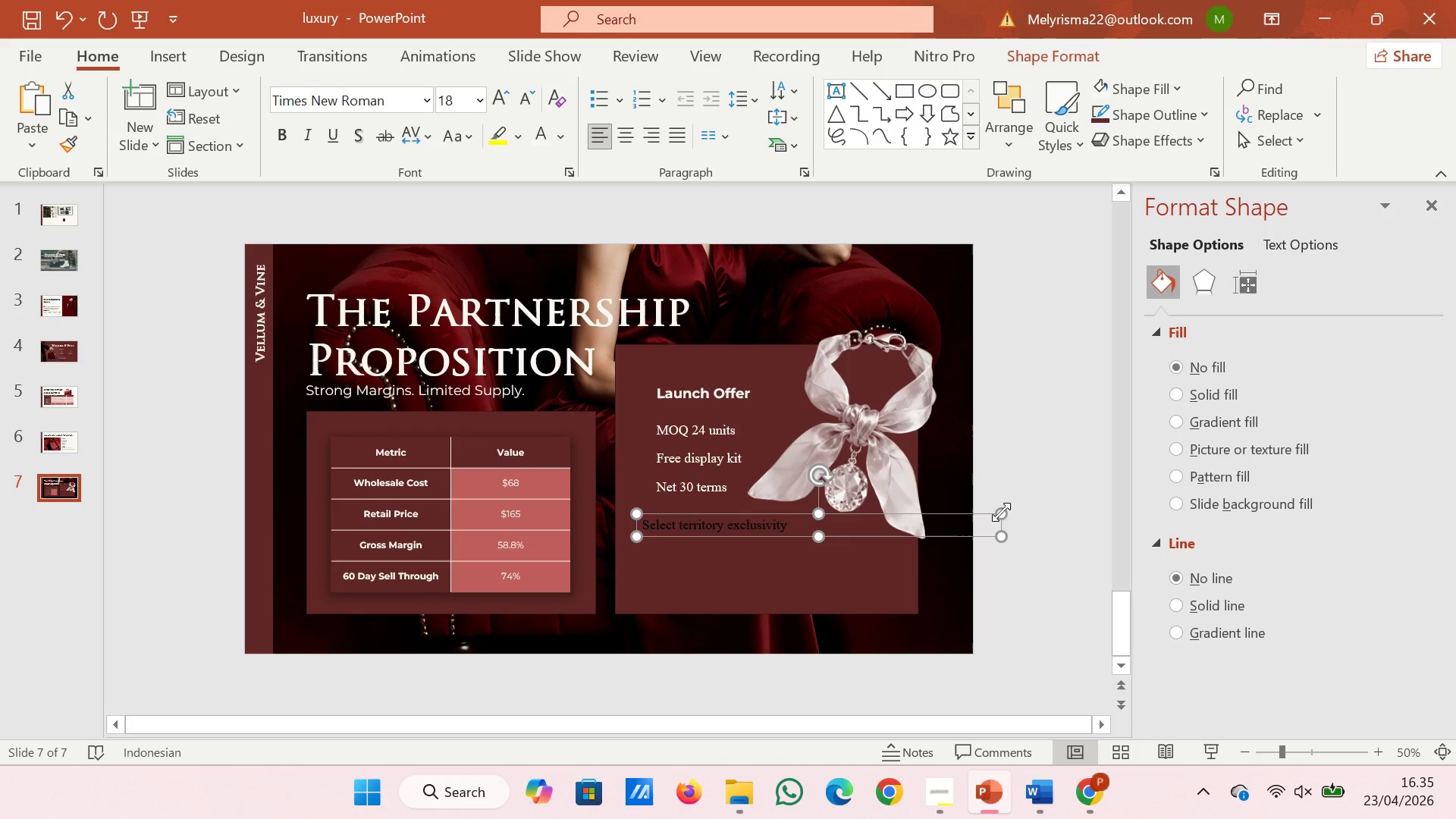 
left_click_drag(start_coordinate=[1000, 512], to_coordinate=[822, 507])
 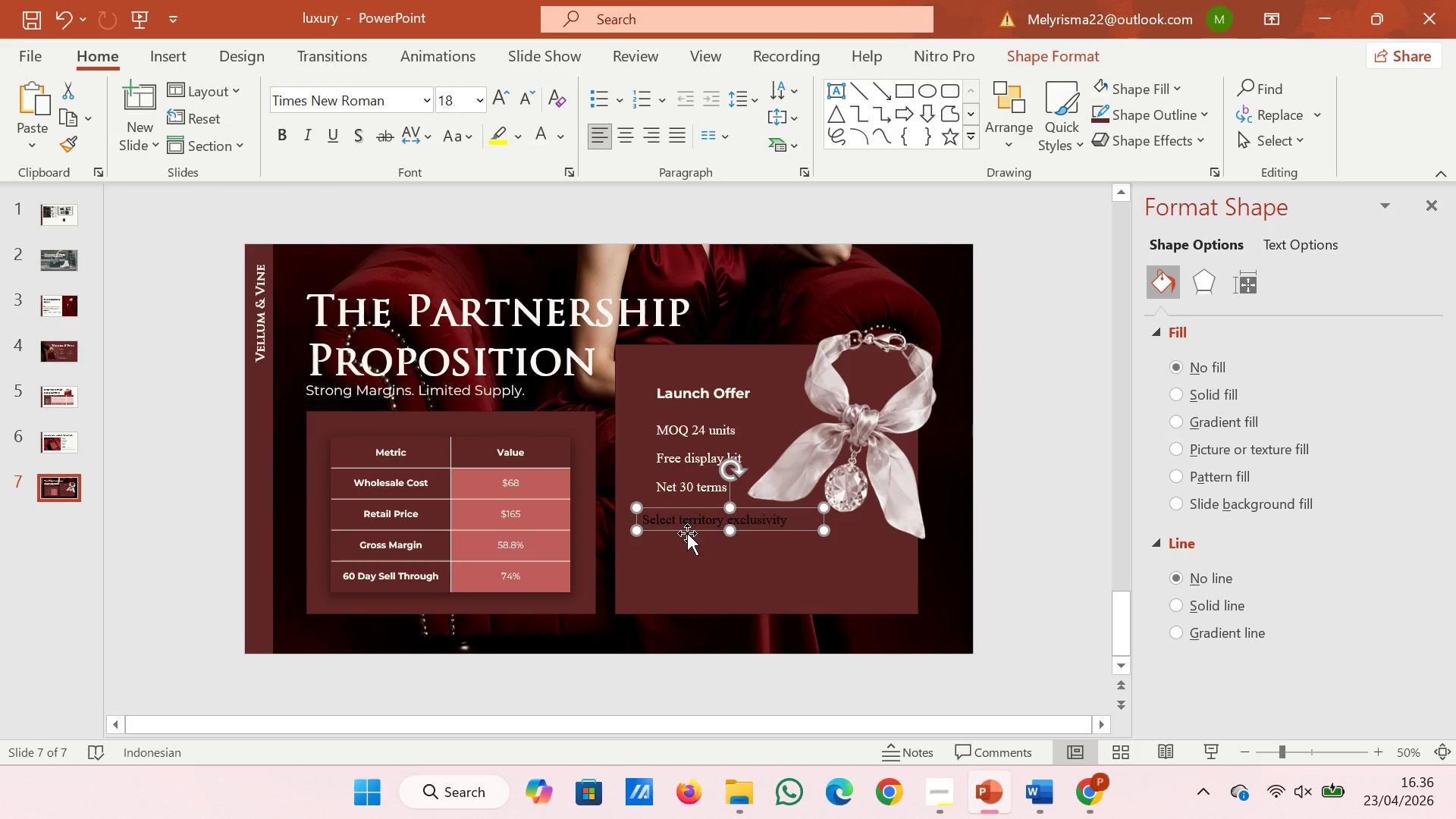 
left_click_drag(start_coordinate=[688, 532], to_coordinate=[702, 527])
 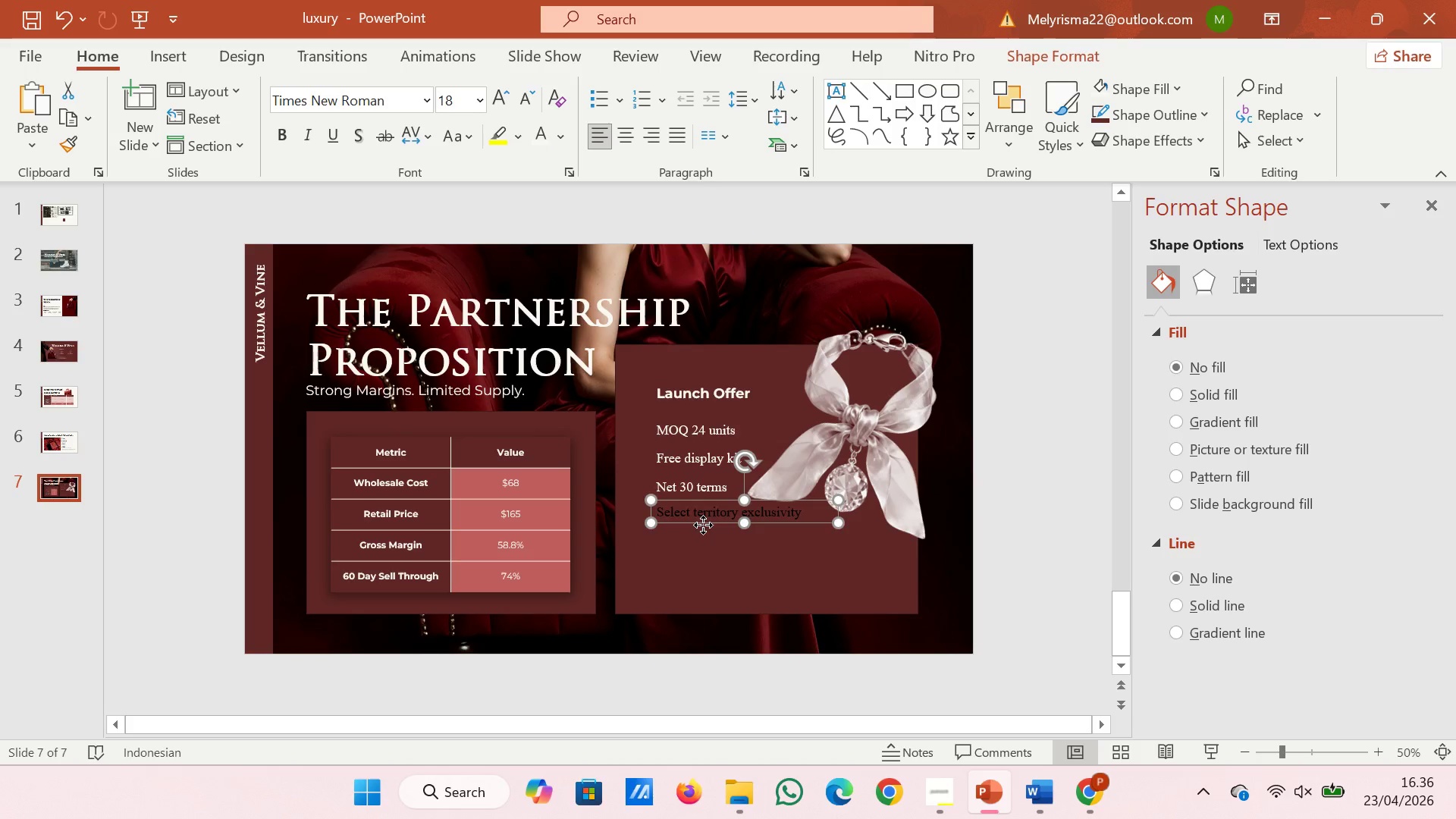 
left_click([703, 525])
 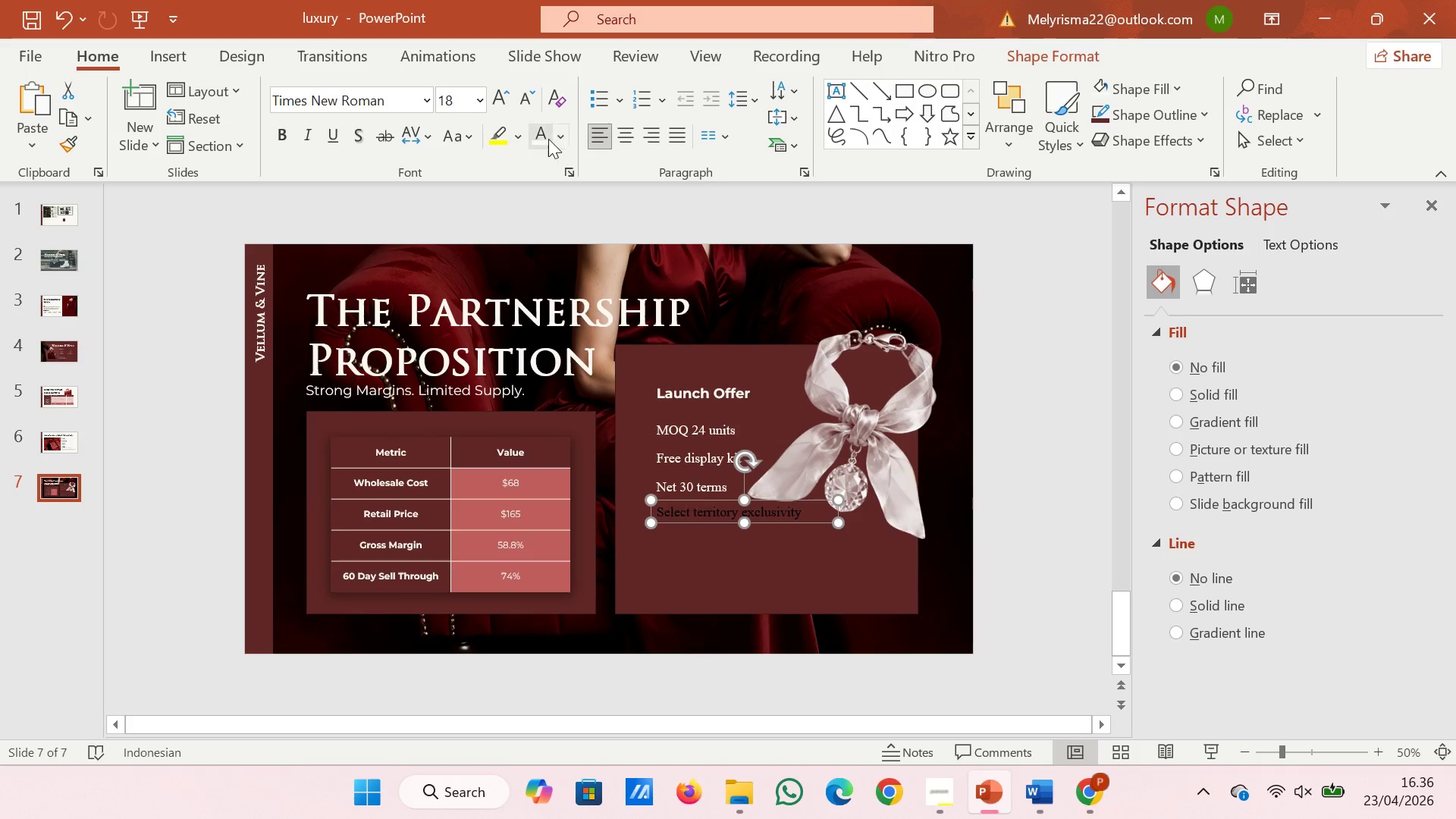 
left_click([541, 139])
 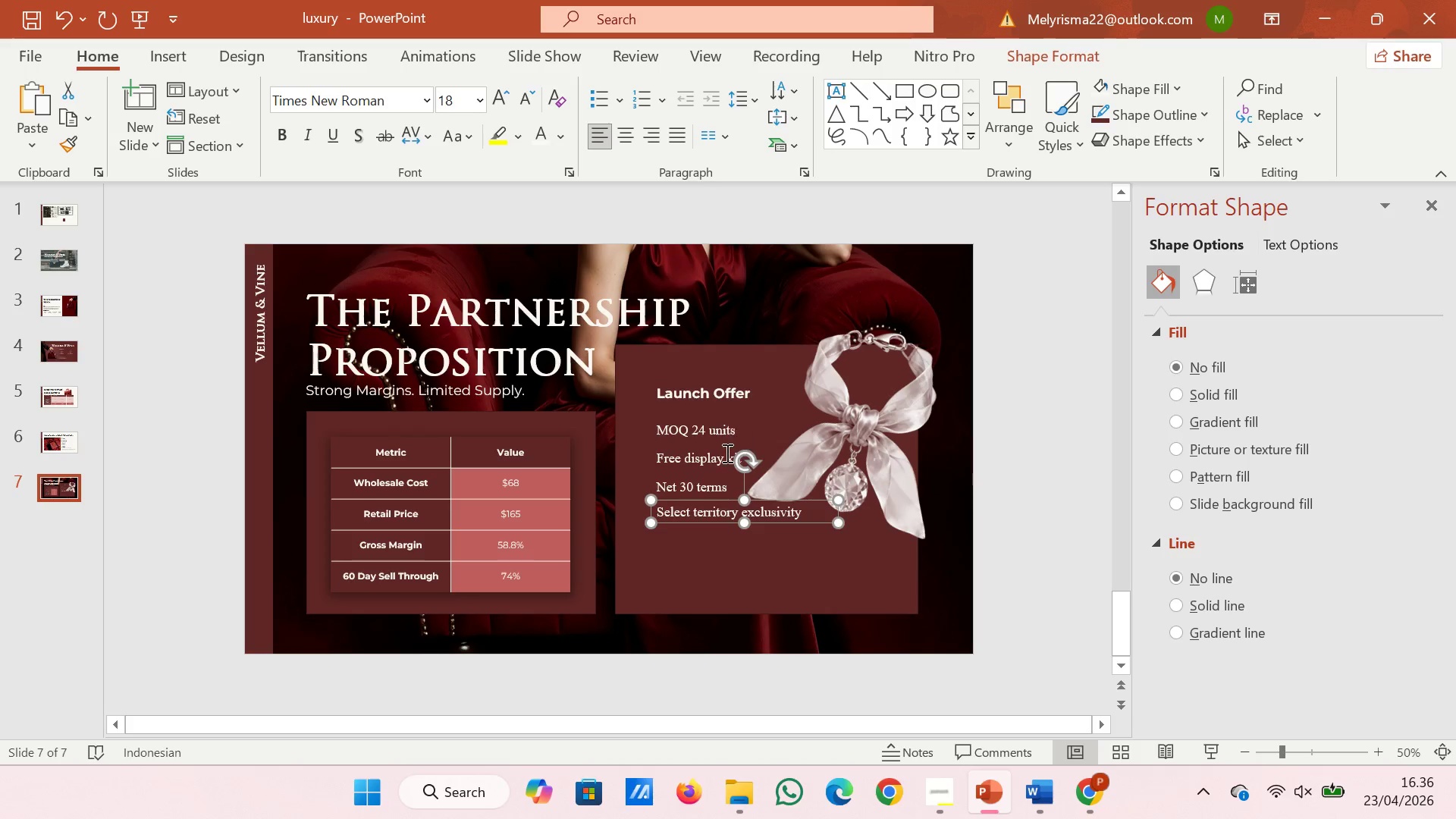 
hold_key(key=ShiftLeft, duration=1.62)
double_click([698, 453])
 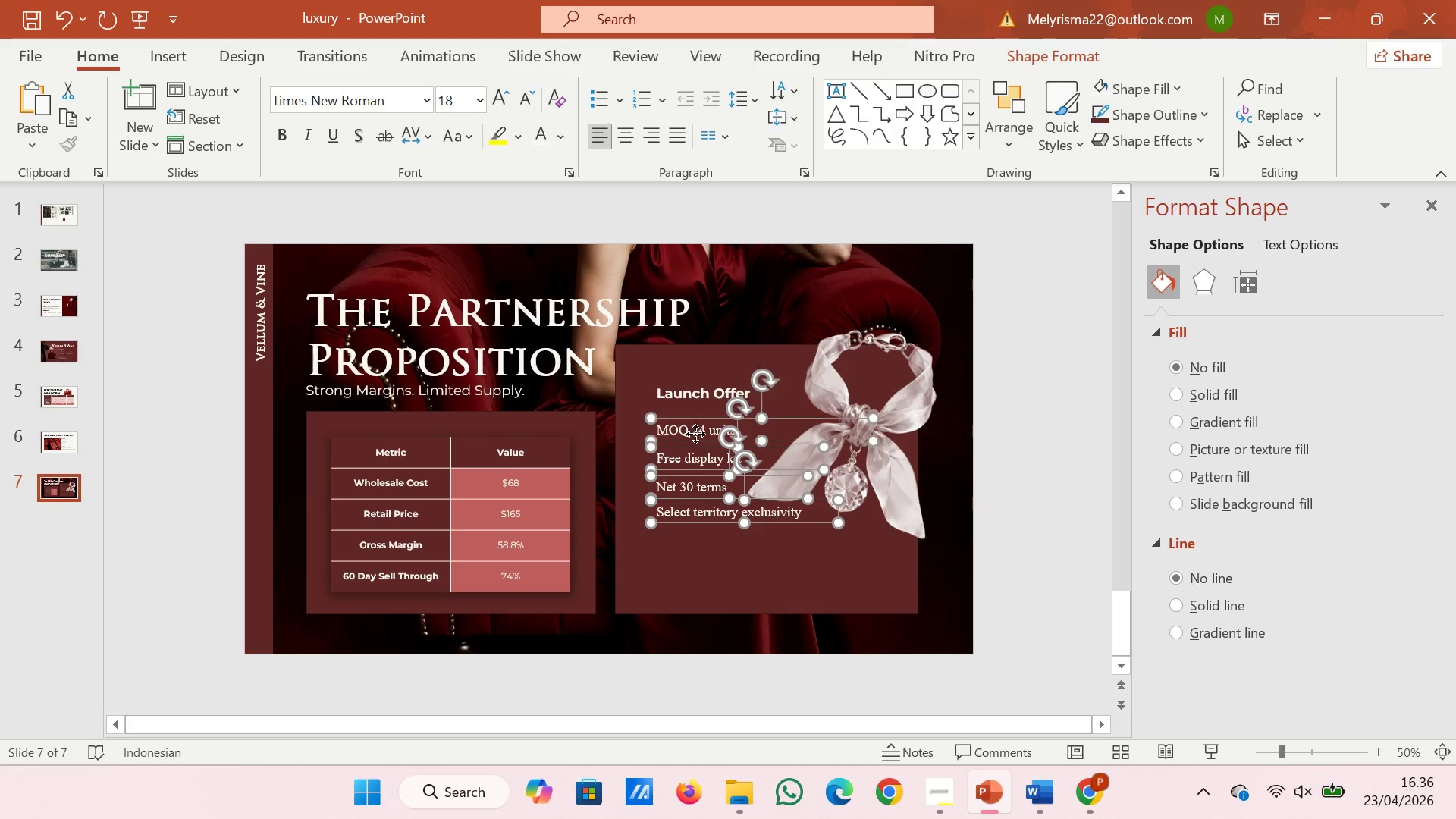 
triple_click([695, 434])
 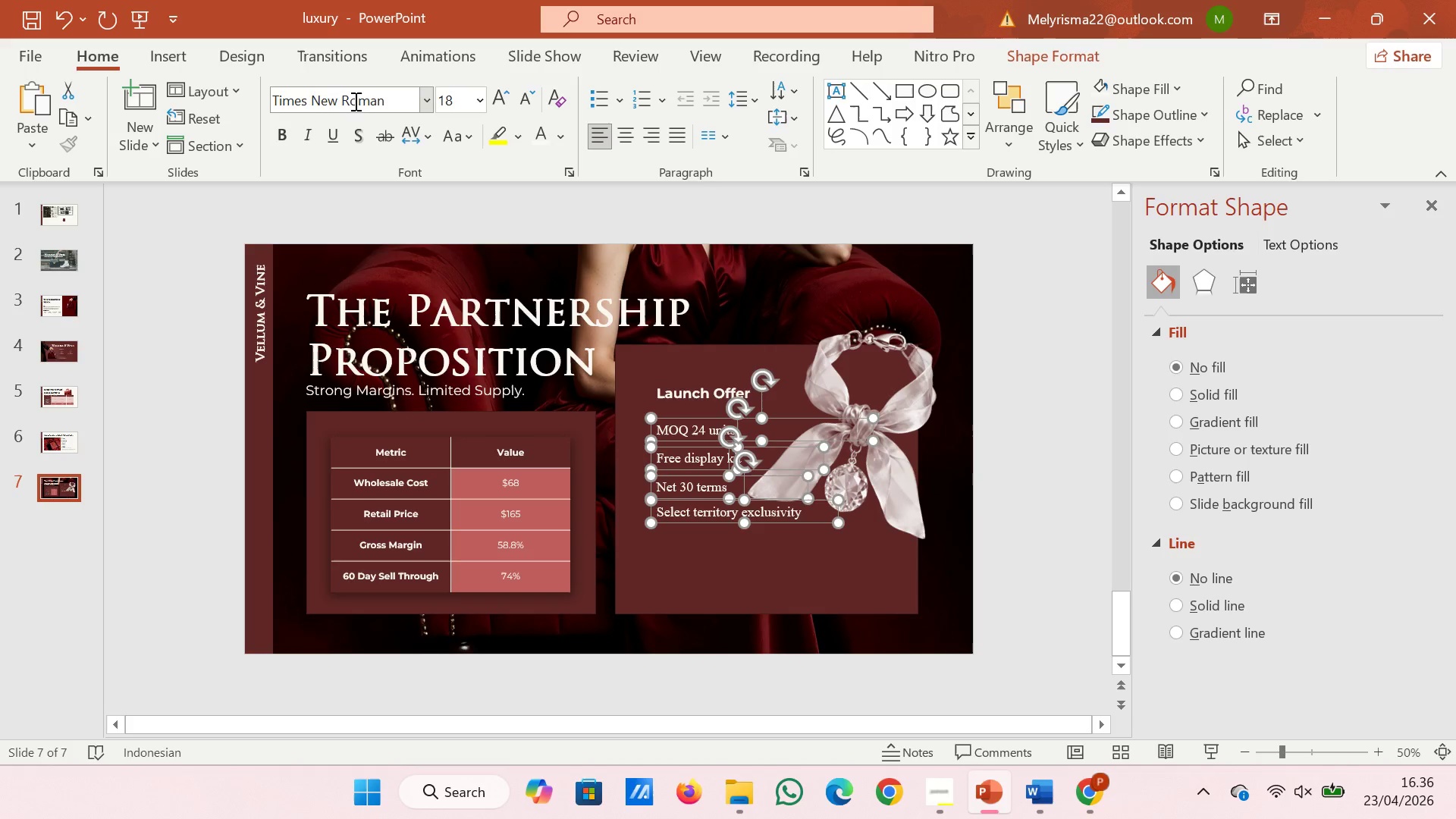 
left_click([354, 101])
 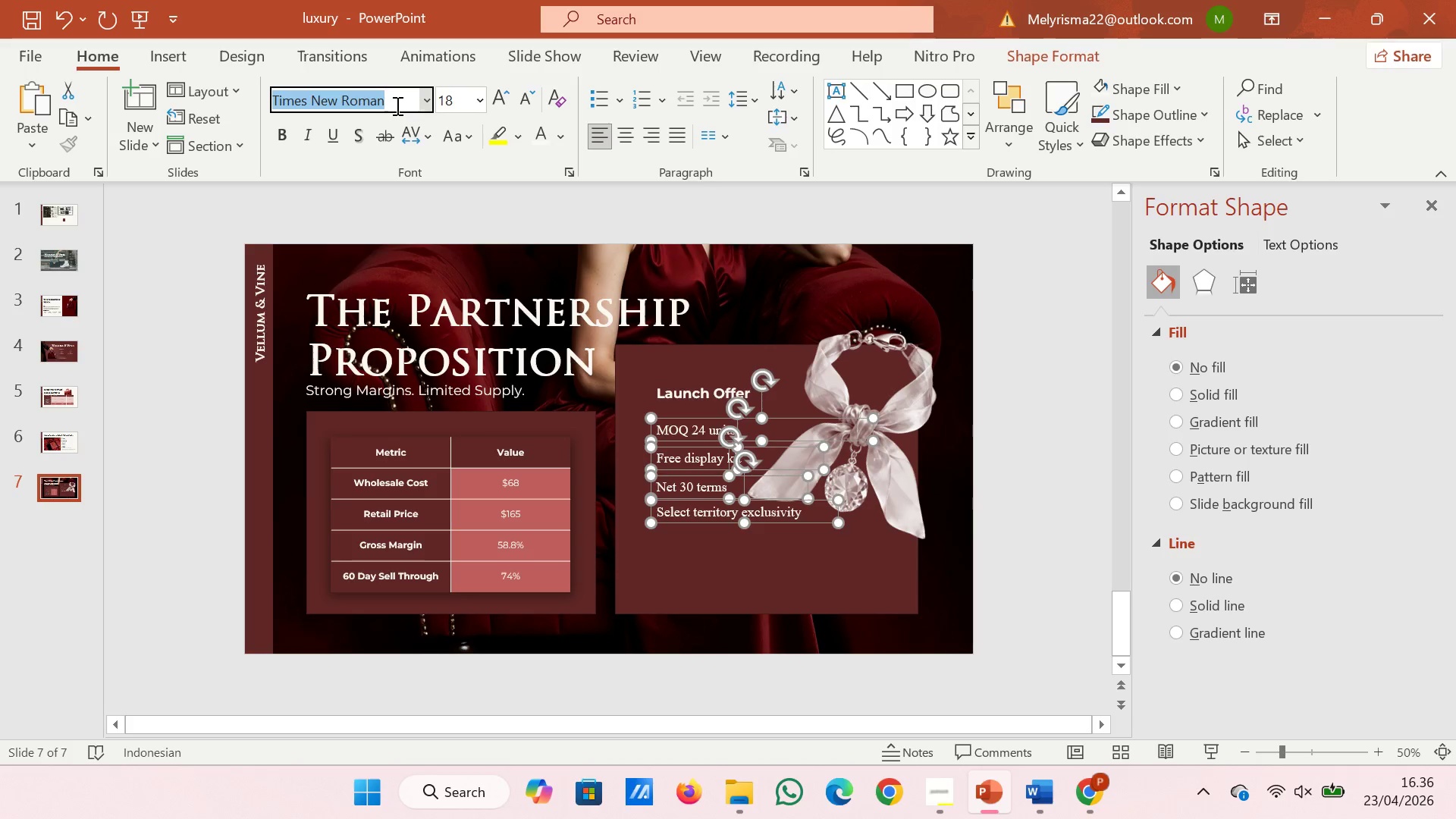 
key(M)
 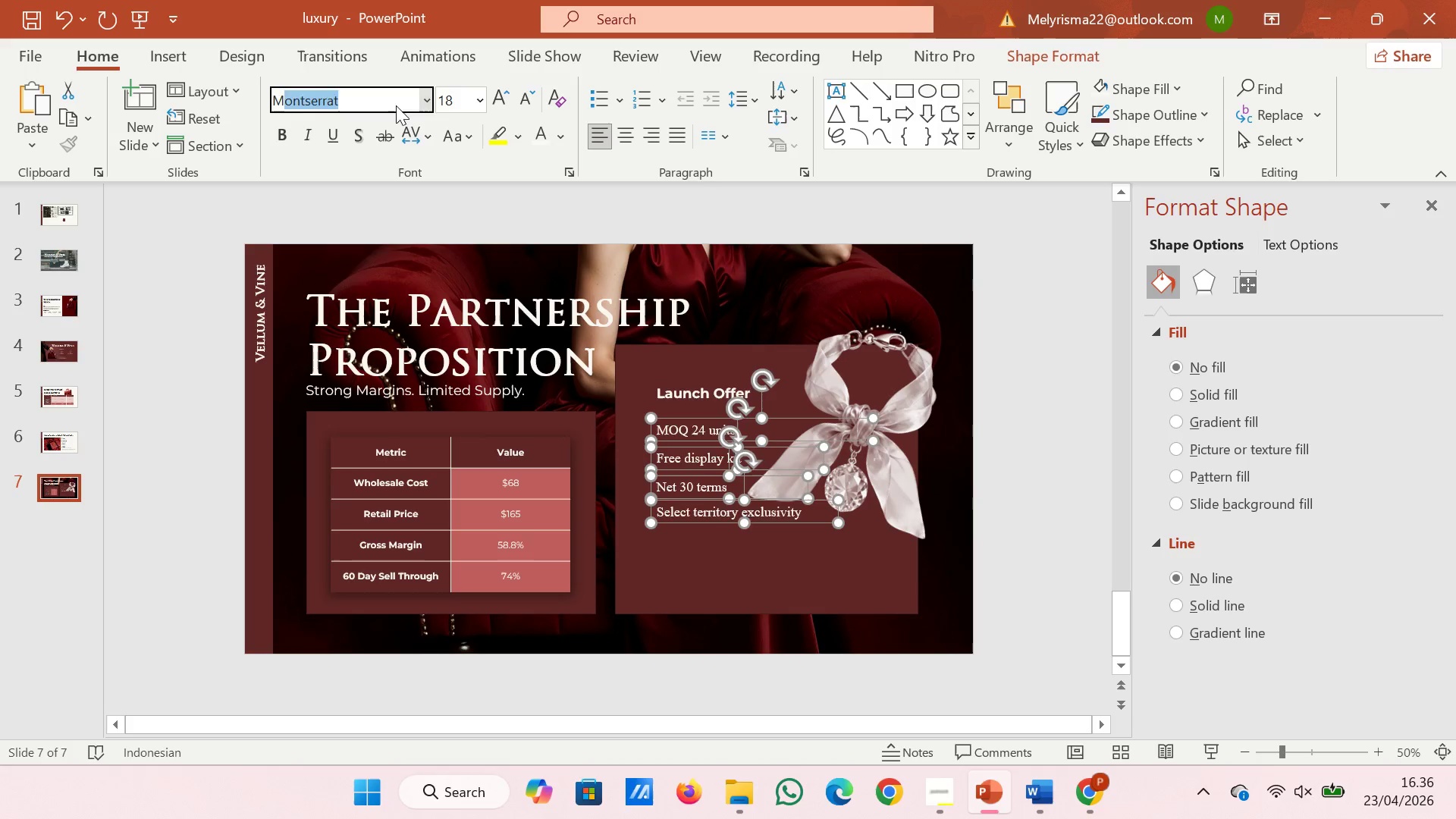 
key(Enter)
 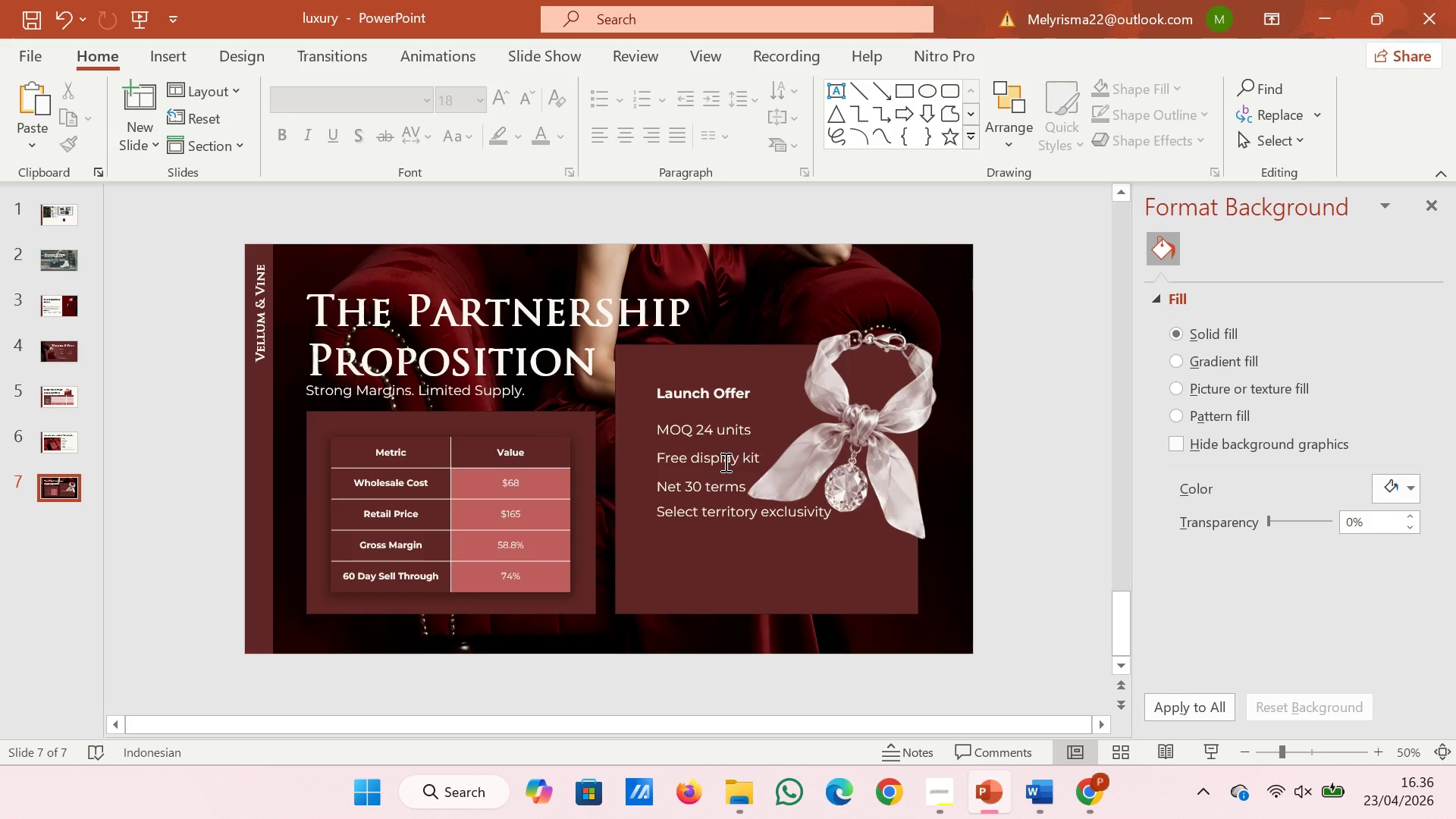 
left_click([726, 519])
 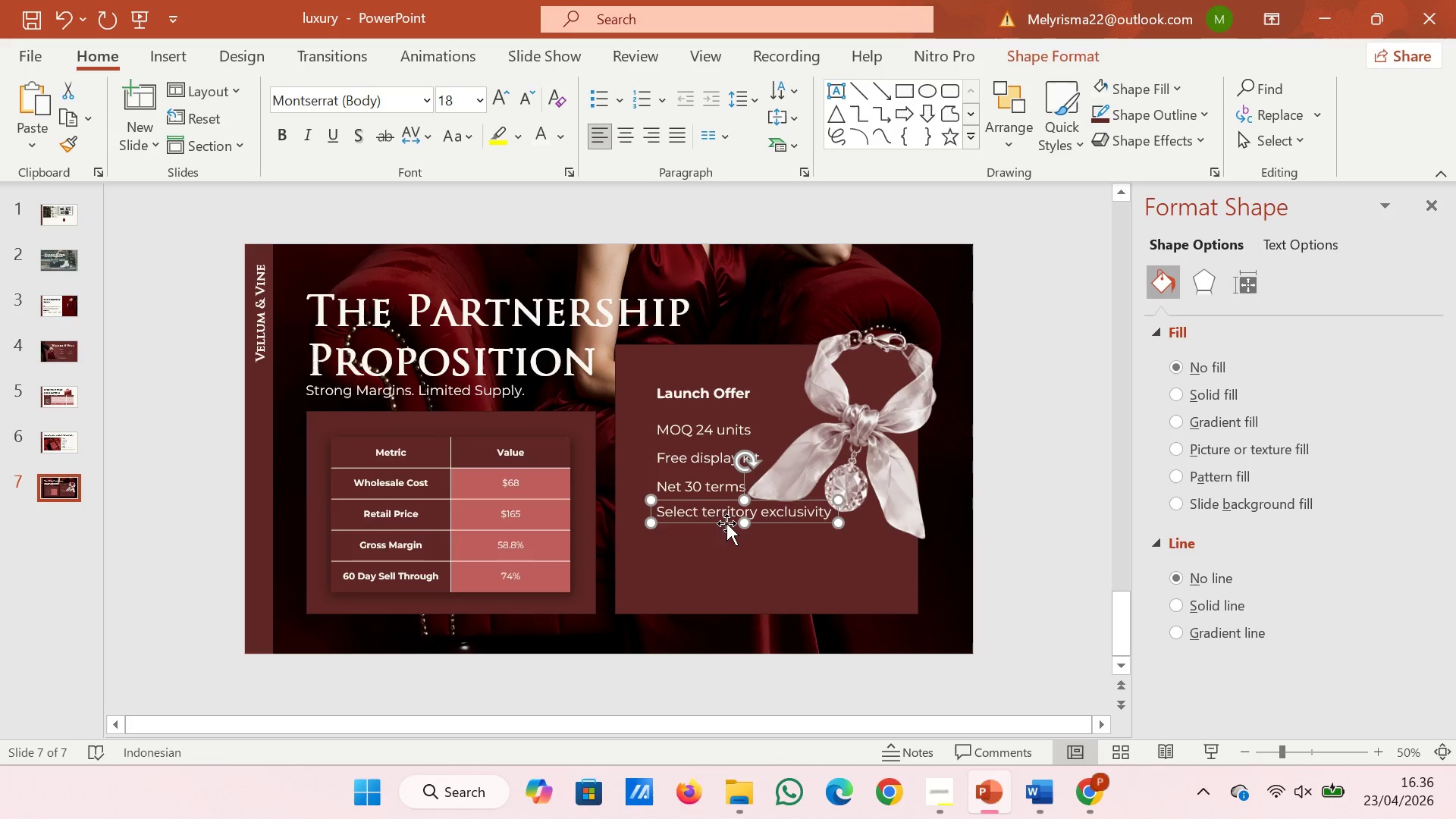 
left_click_drag(start_coordinate=[726, 523], to_coordinate=[727, 556])
 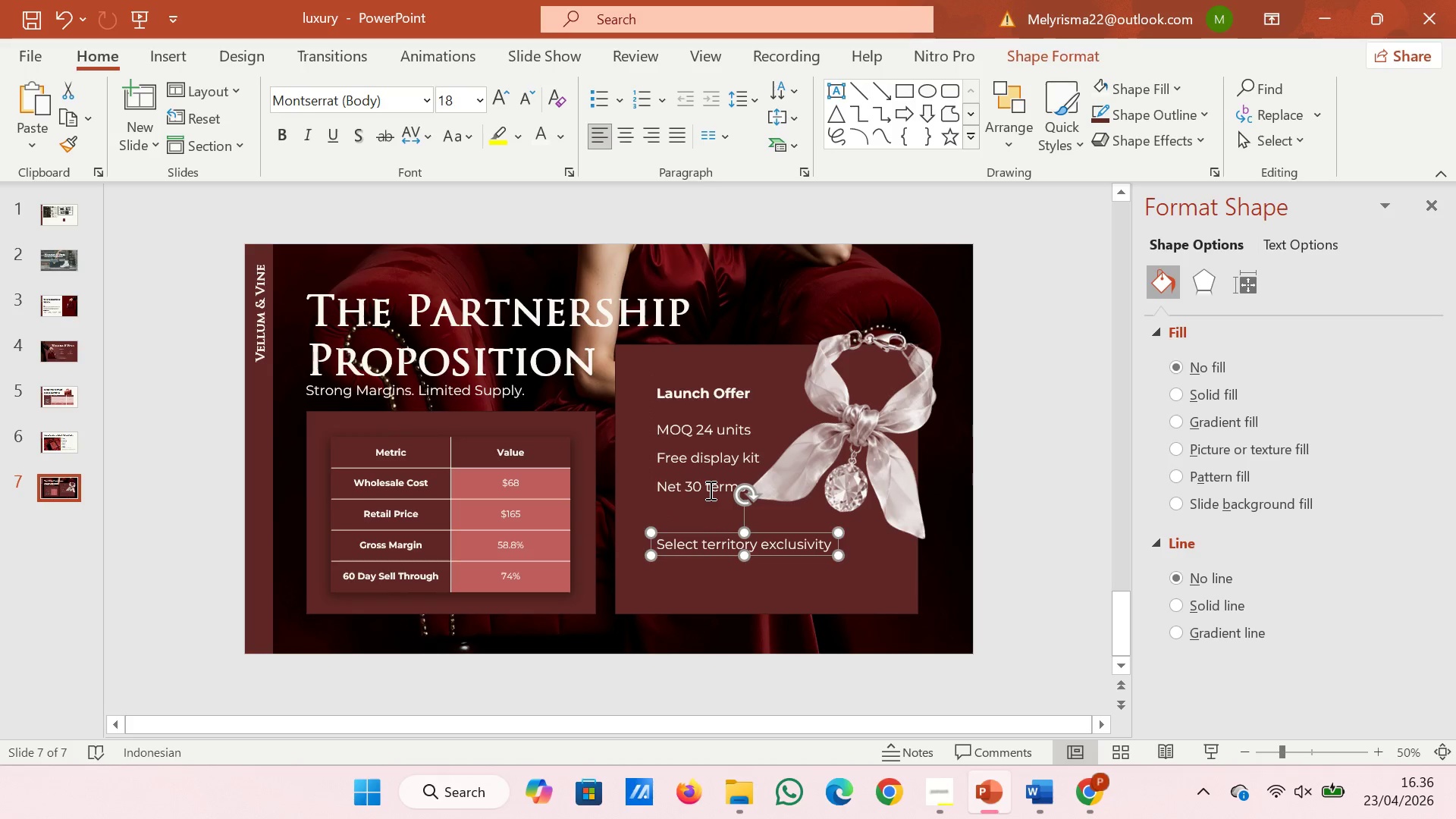 
left_click([709, 490])
 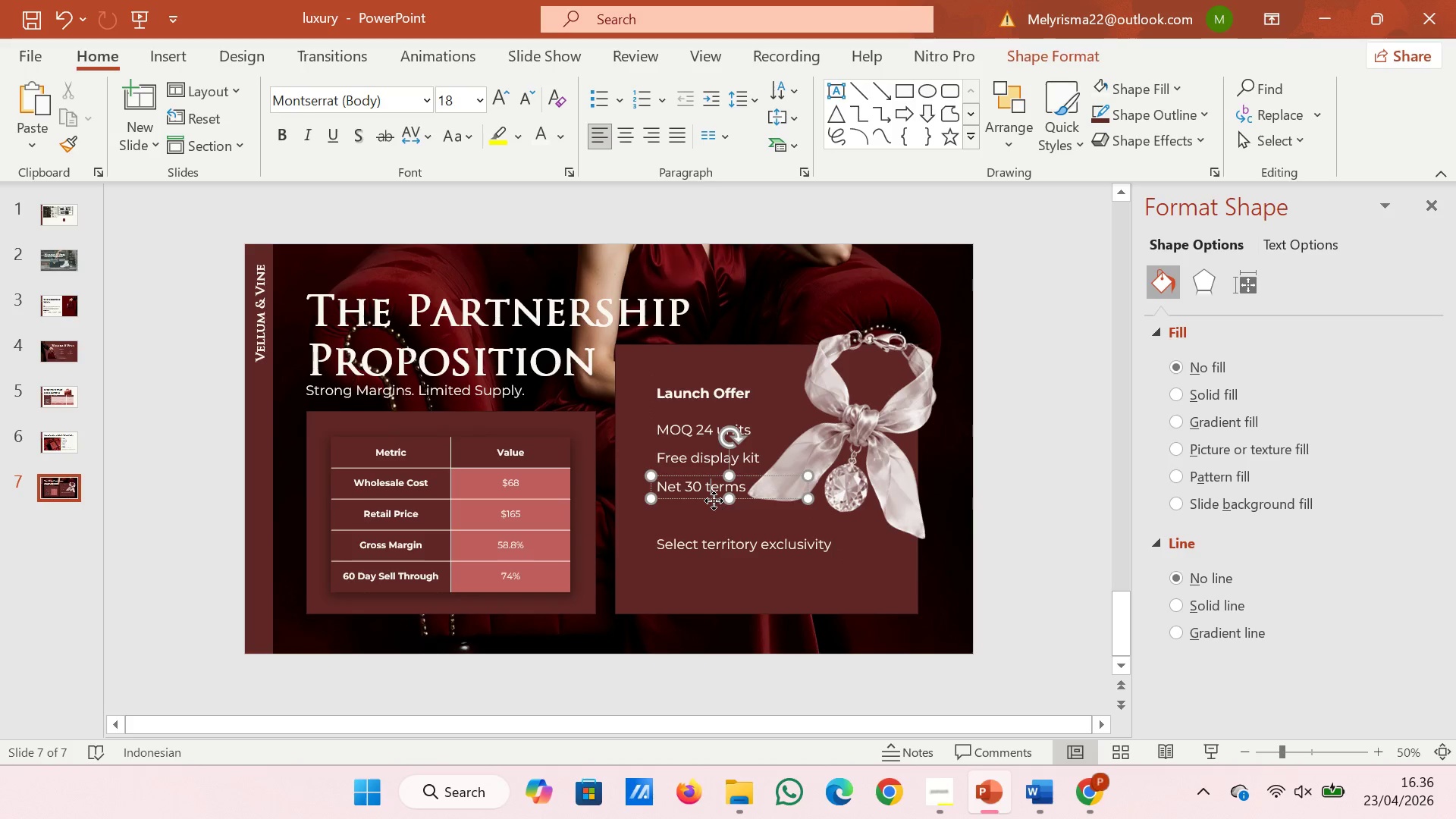 
left_click_drag(start_coordinate=[714, 500], to_coordinate=[714, 528])
 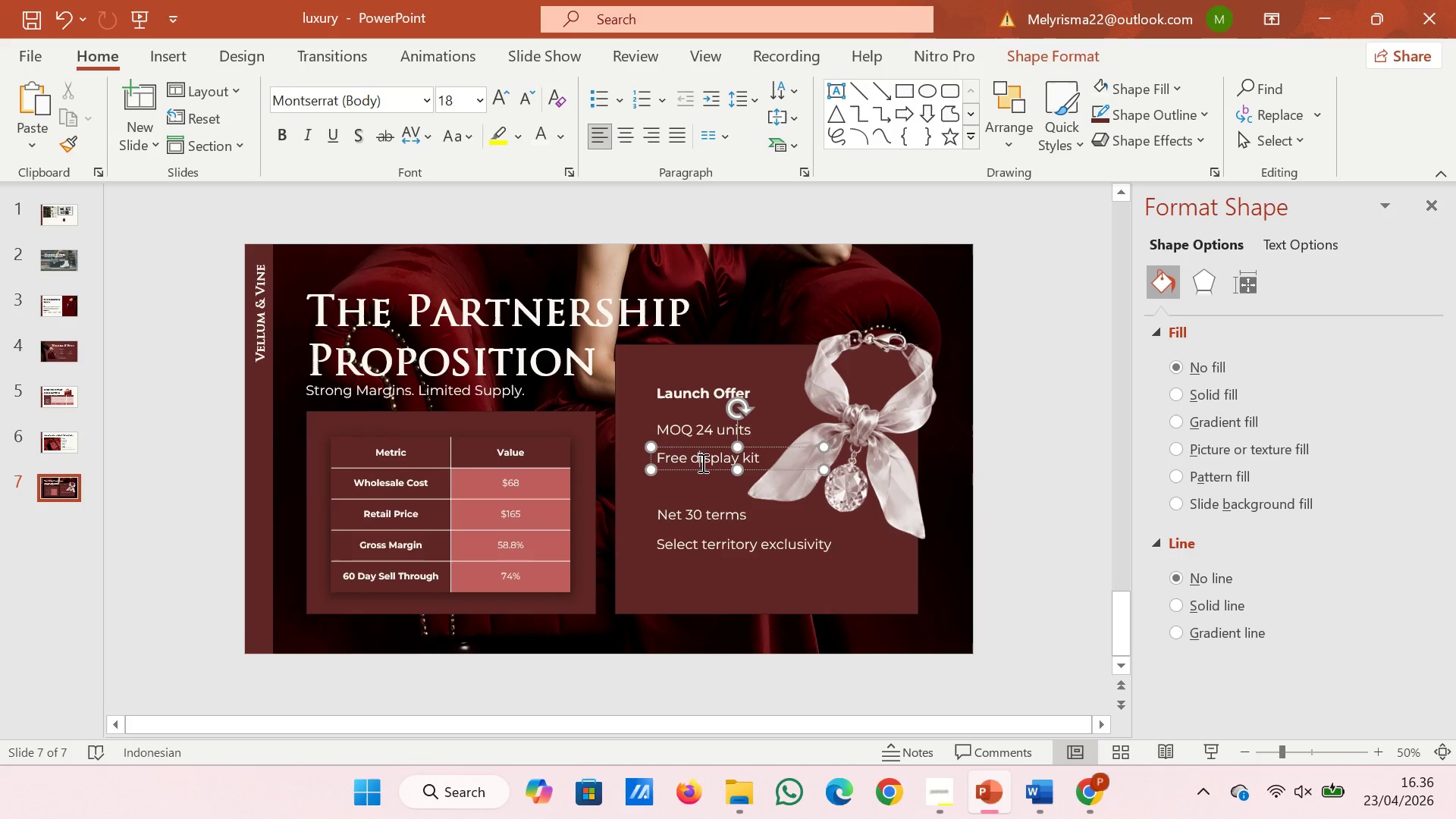 
left_click([701, 463])
 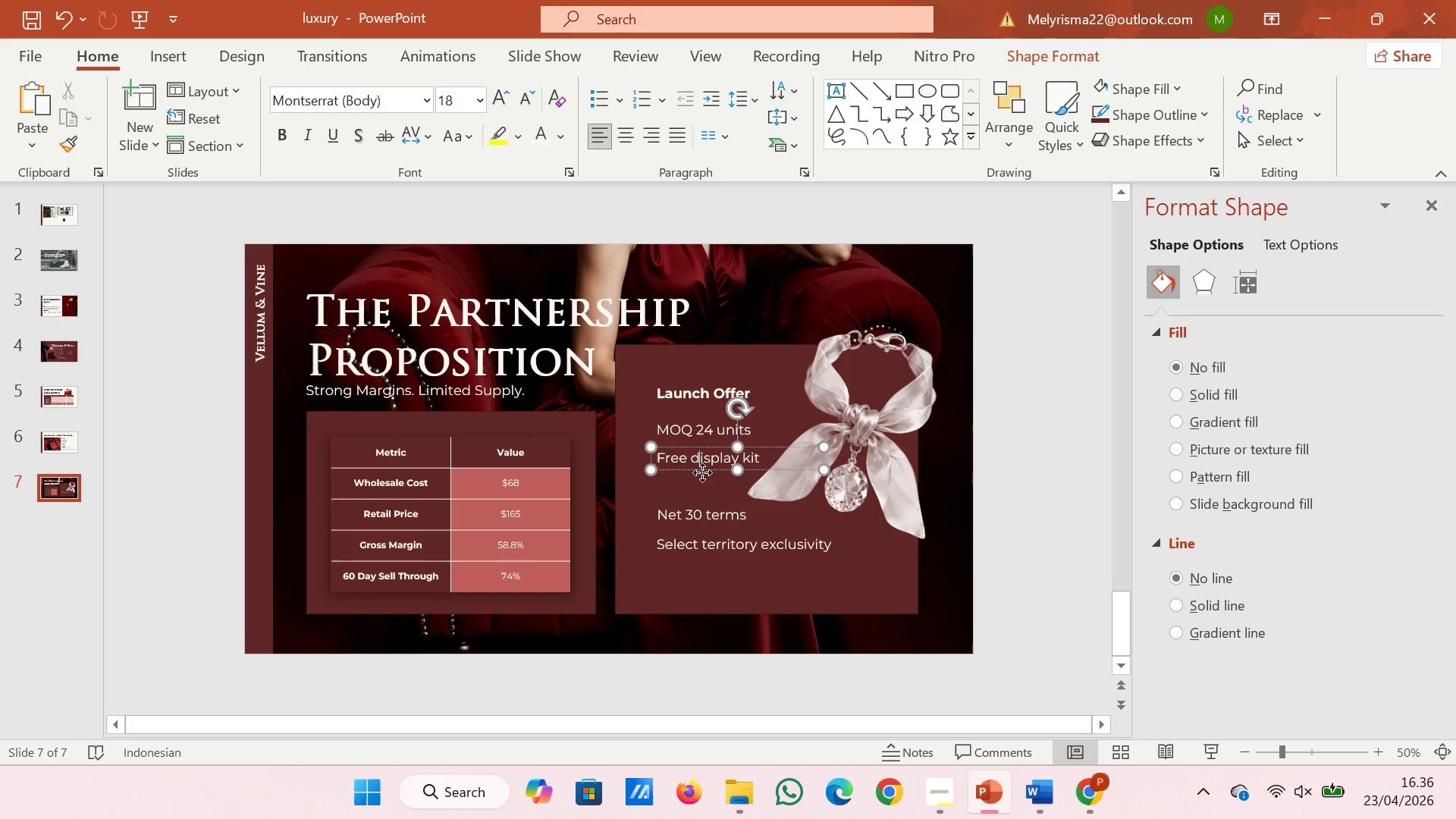 
left_click_drag(start_coordinate=[702, 472], to_coordinate=[706, 486])
 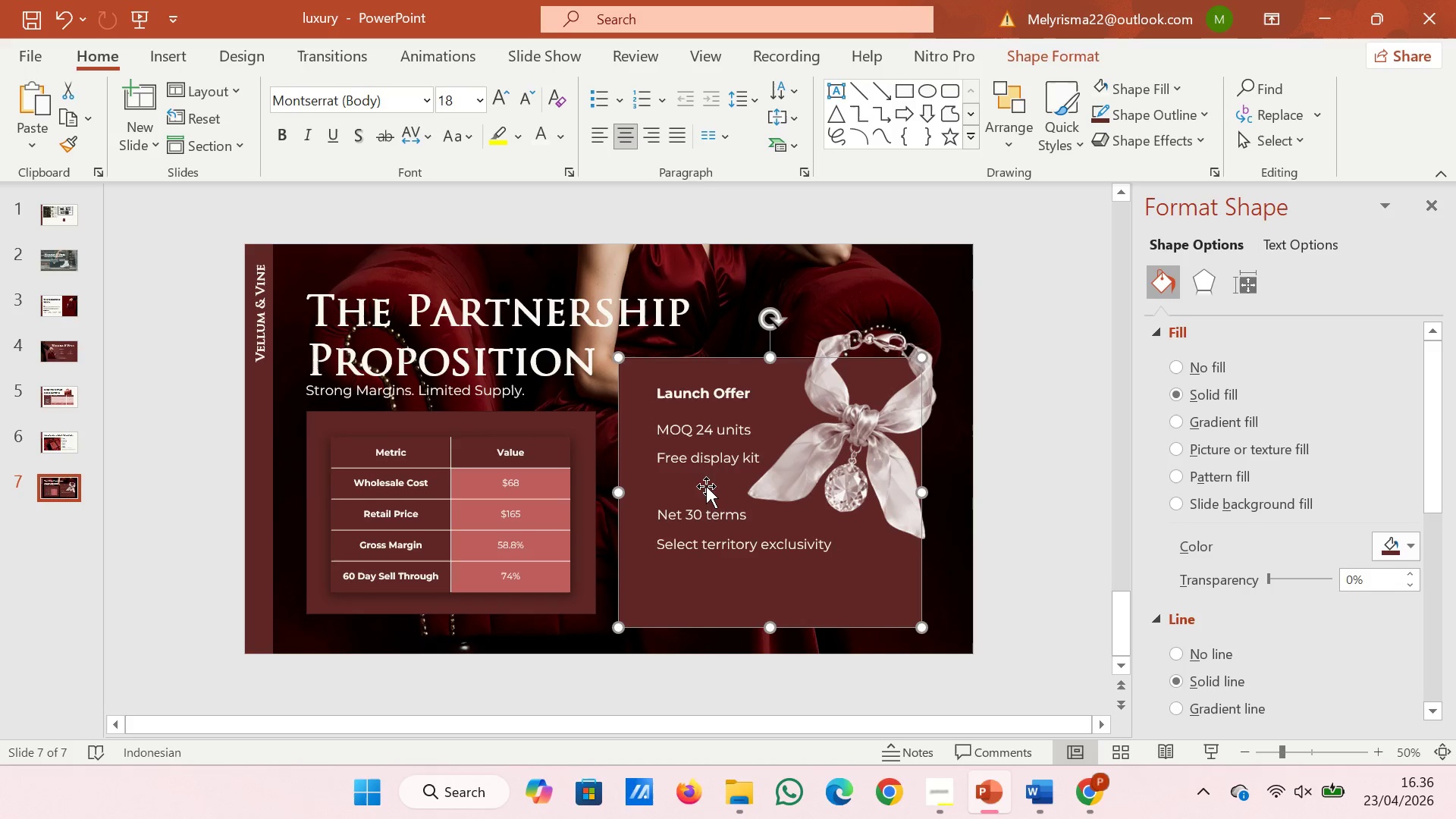 
key(Control+Z)
 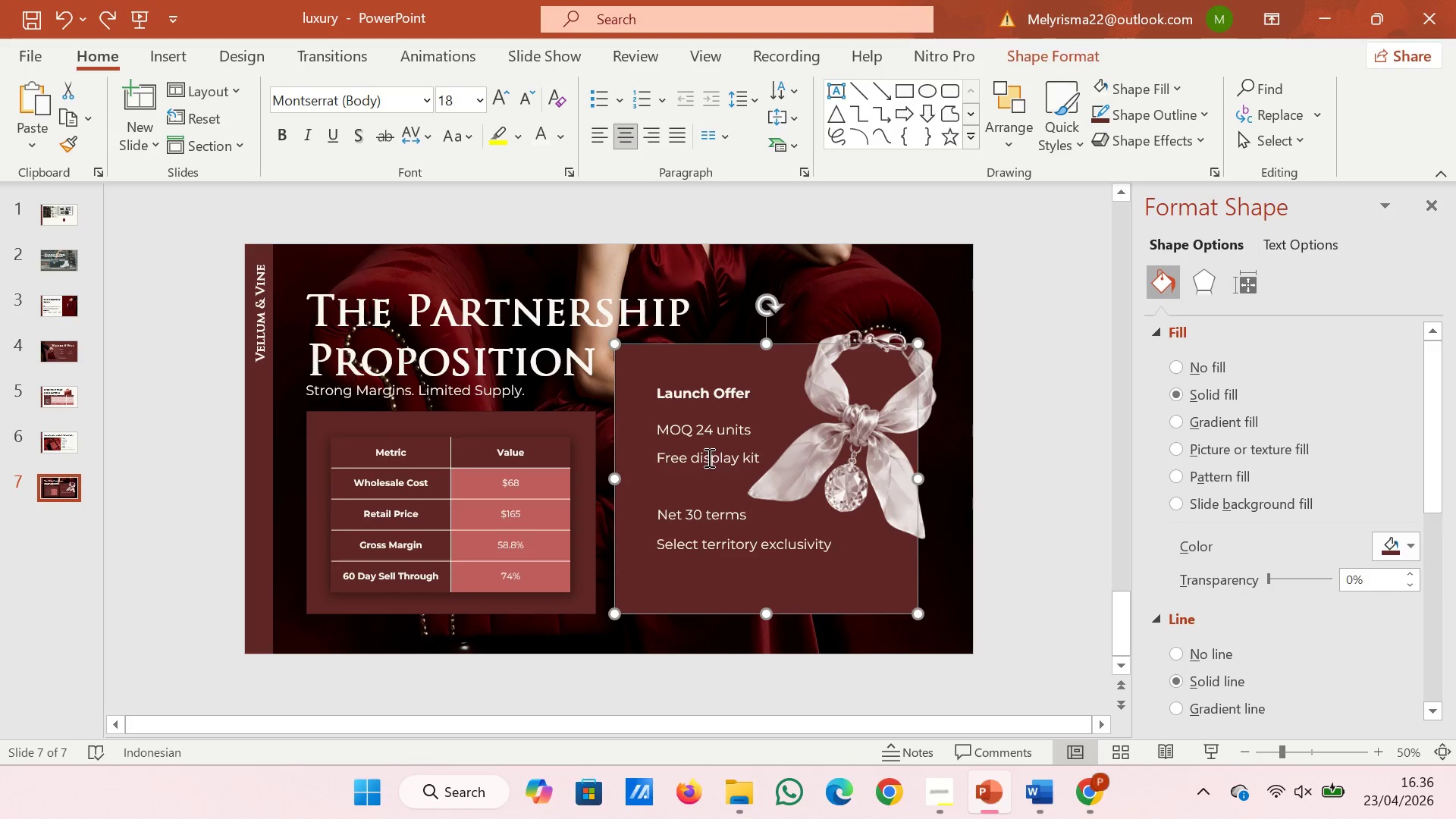 
left_click([708, 457])
 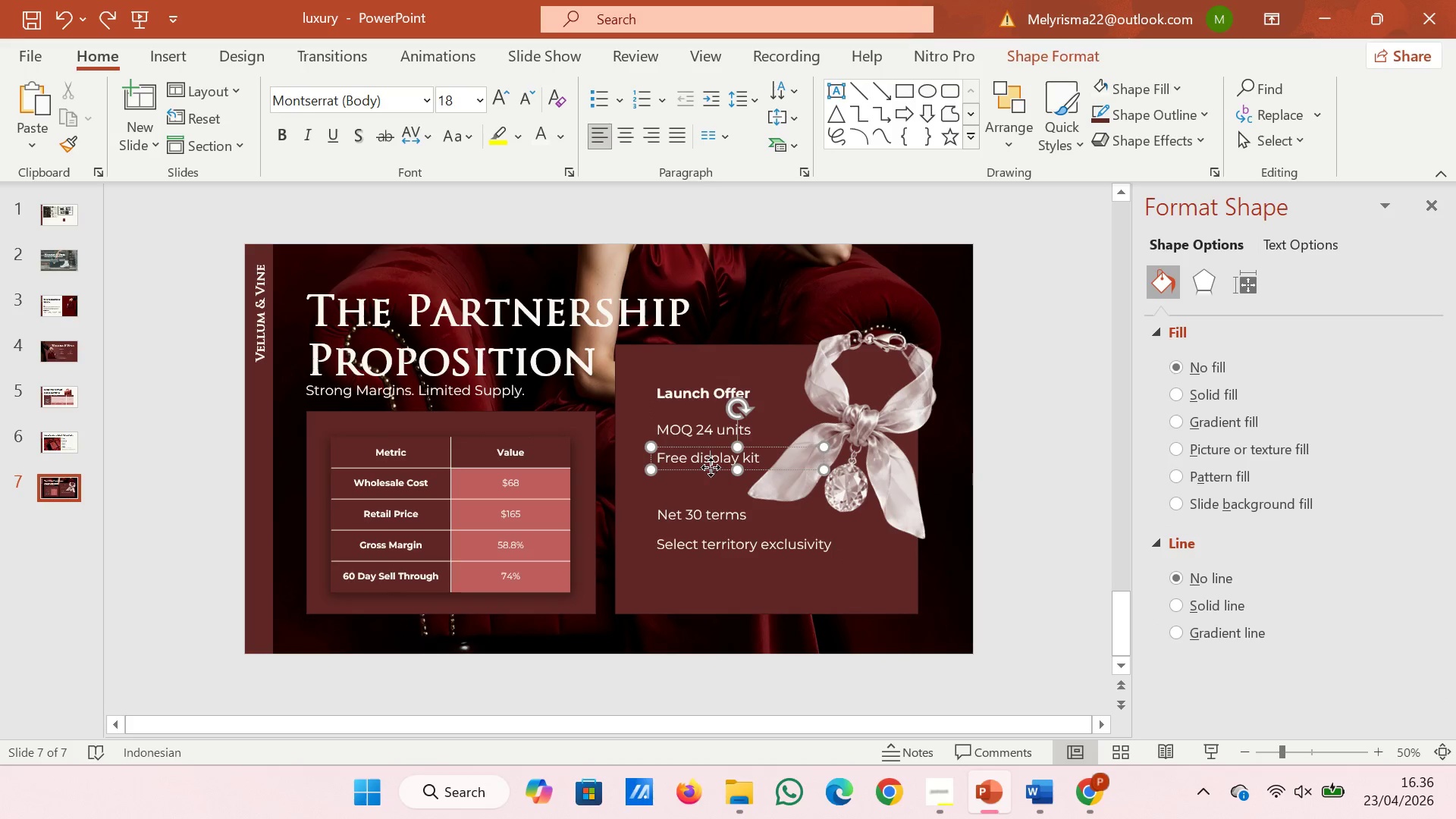 
left_click_drag(start_coordinate=[711, 467], to_coordinate=[711, 476])
 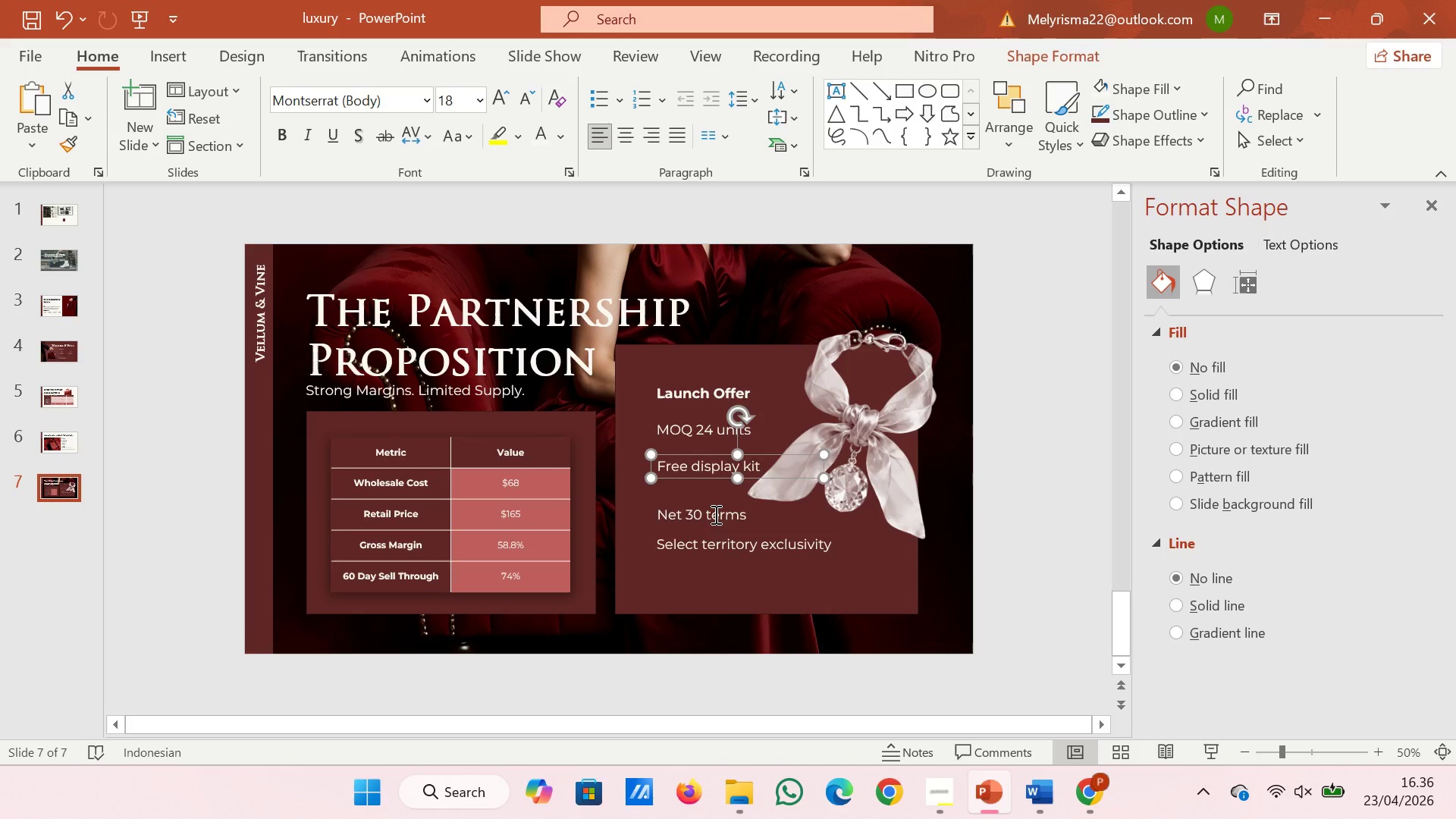 
left_click([714, 514])
 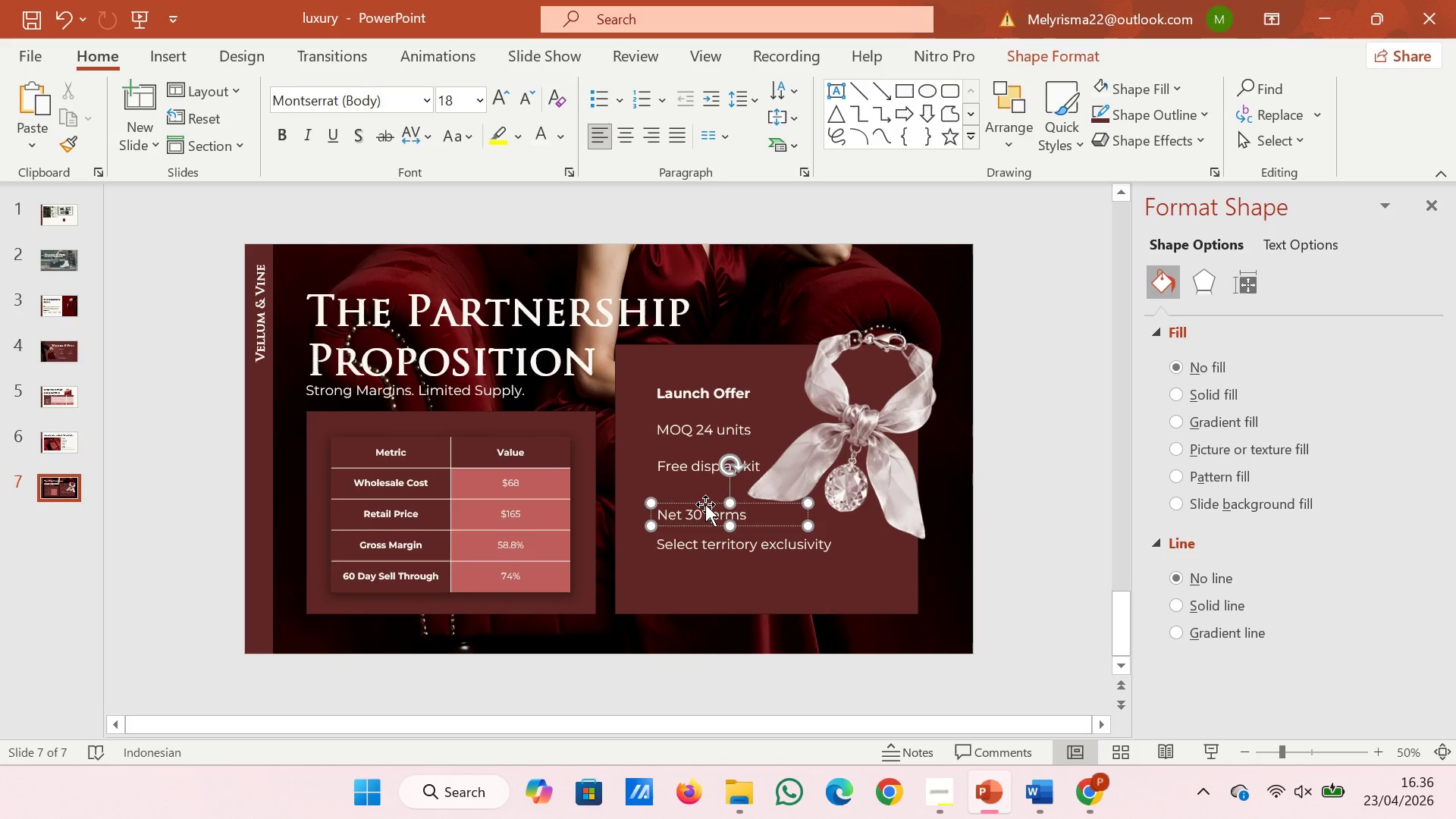 
left_click_drag(start_coordinate=[705, 504], to_coordinate=[704, 493])
 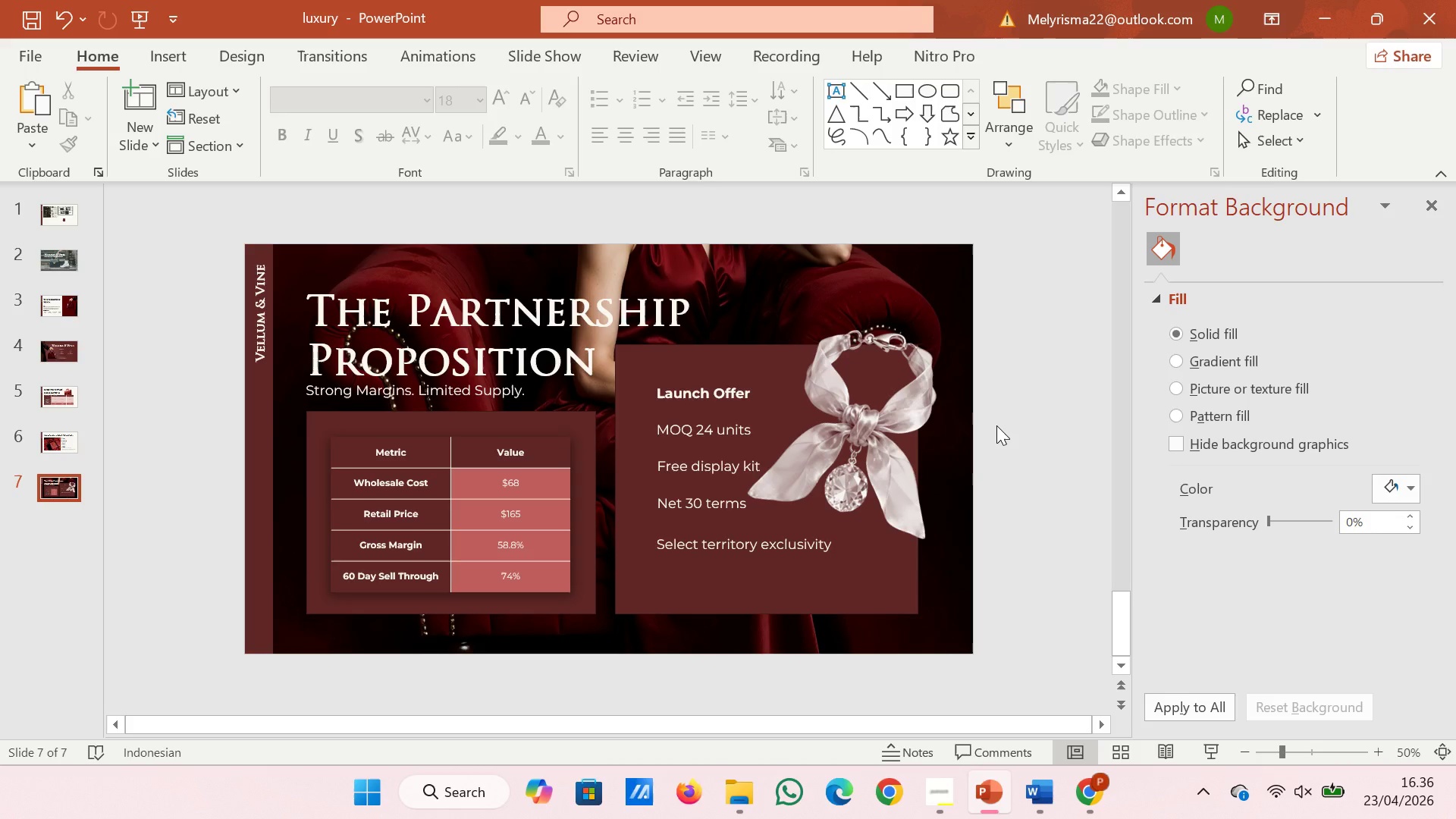 
wait(9.36)
 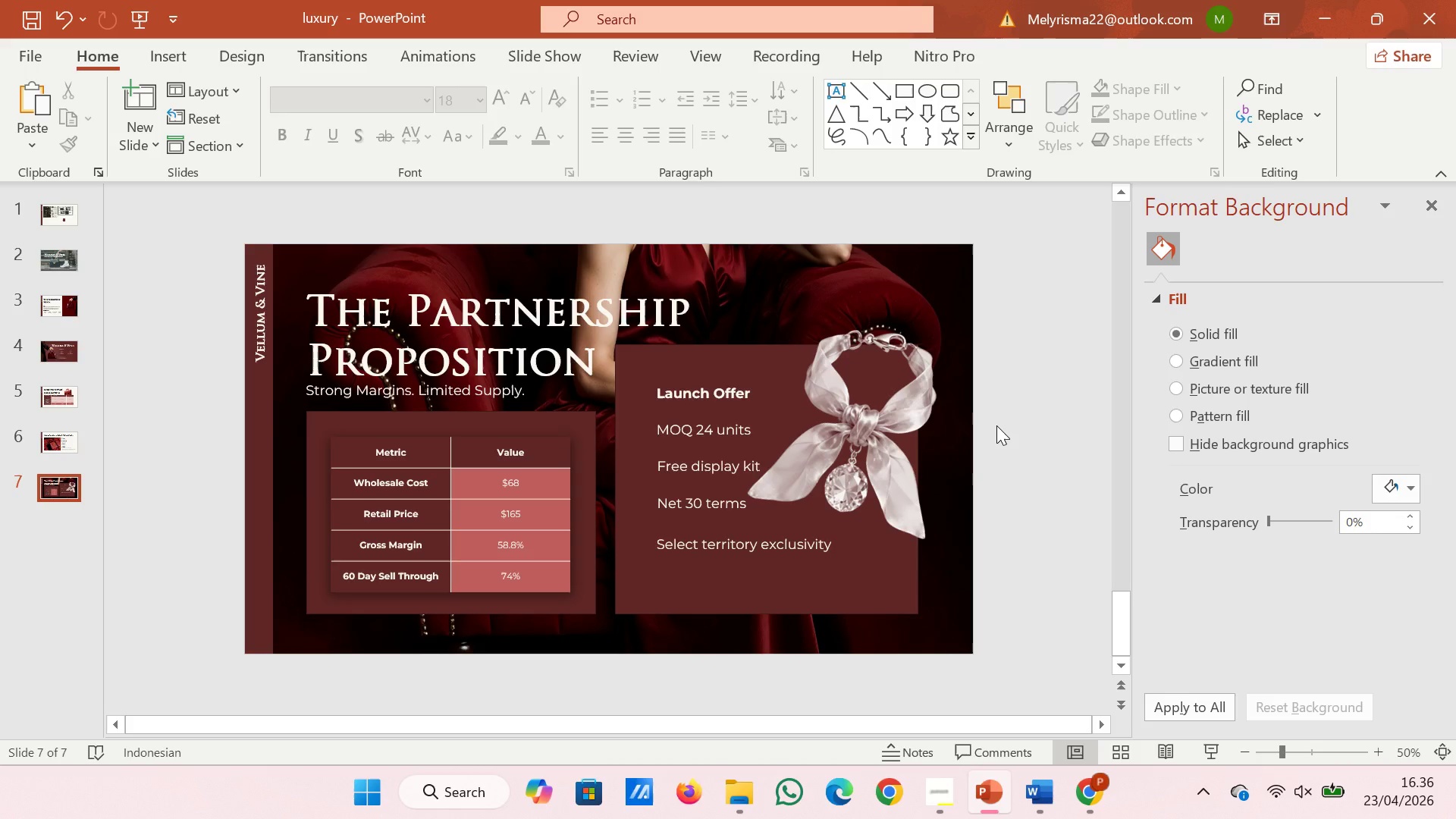 
left_click([519, 399])
 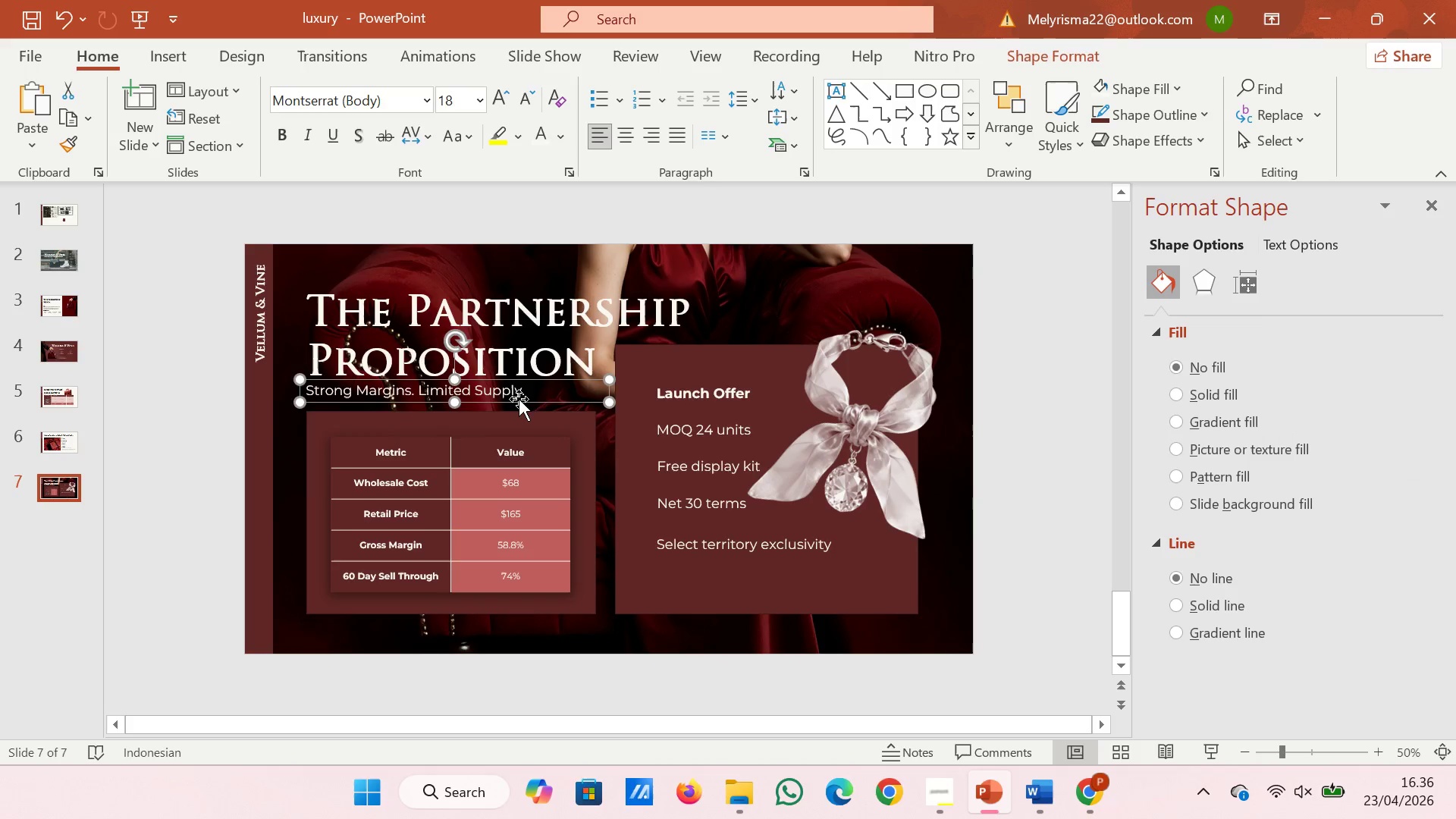 
left_click_drag(start_coordinate=[519, 399], to_coordinate=[849, 607])
 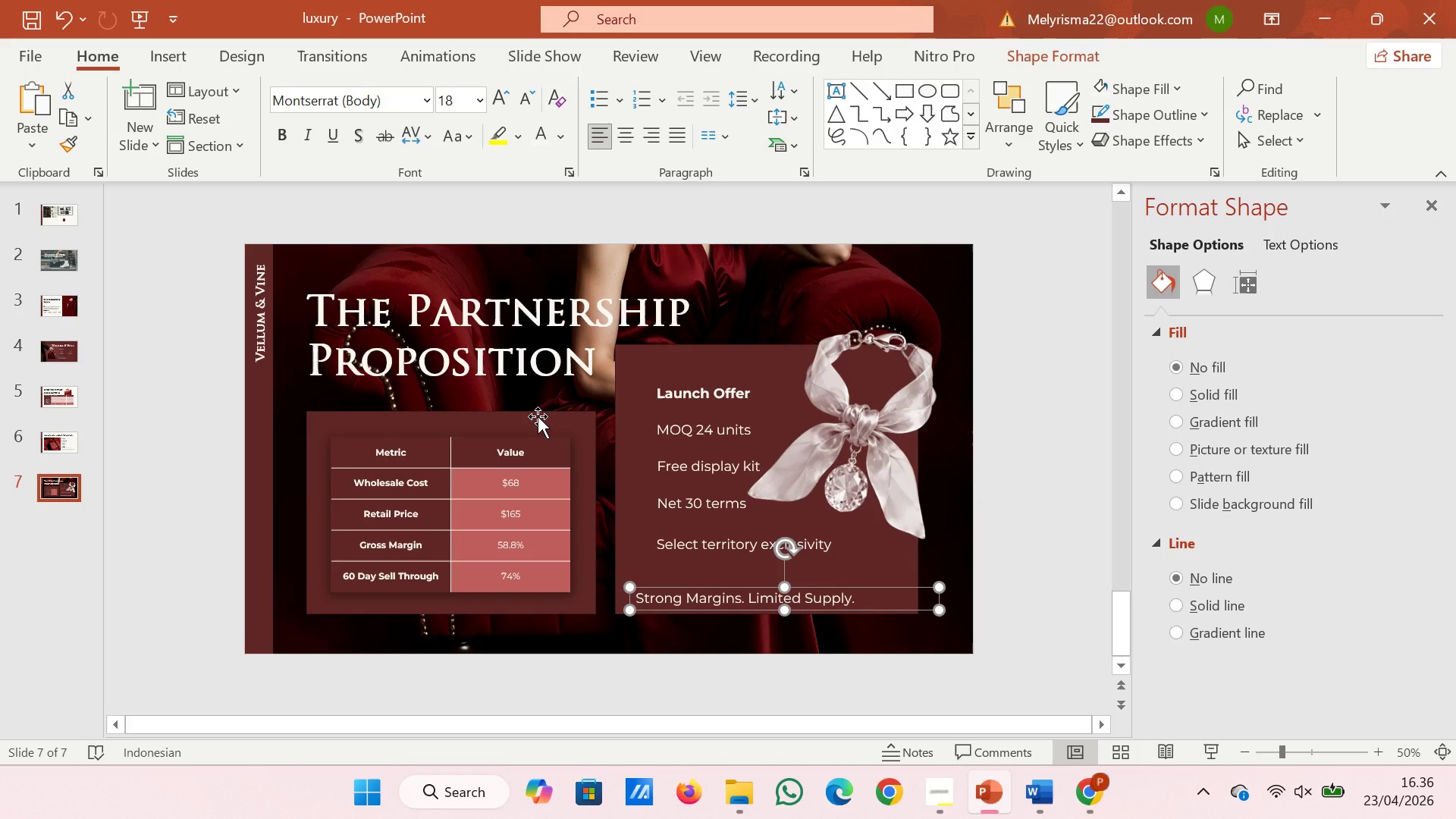 
left_click([538, 416])
 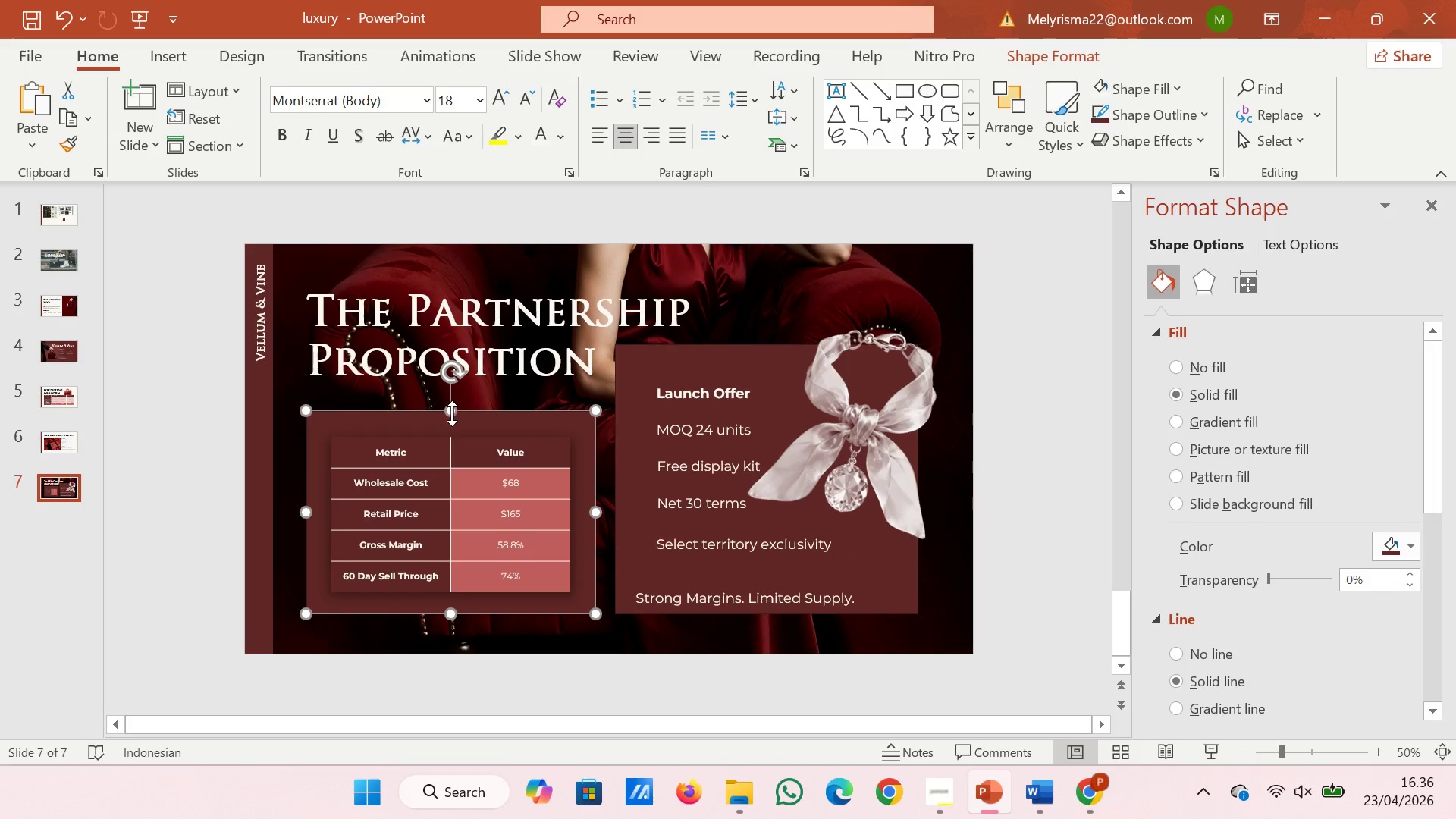 
left_click_drag(start_coordinate=[451, 413], to_coordinate=[450, 396])
 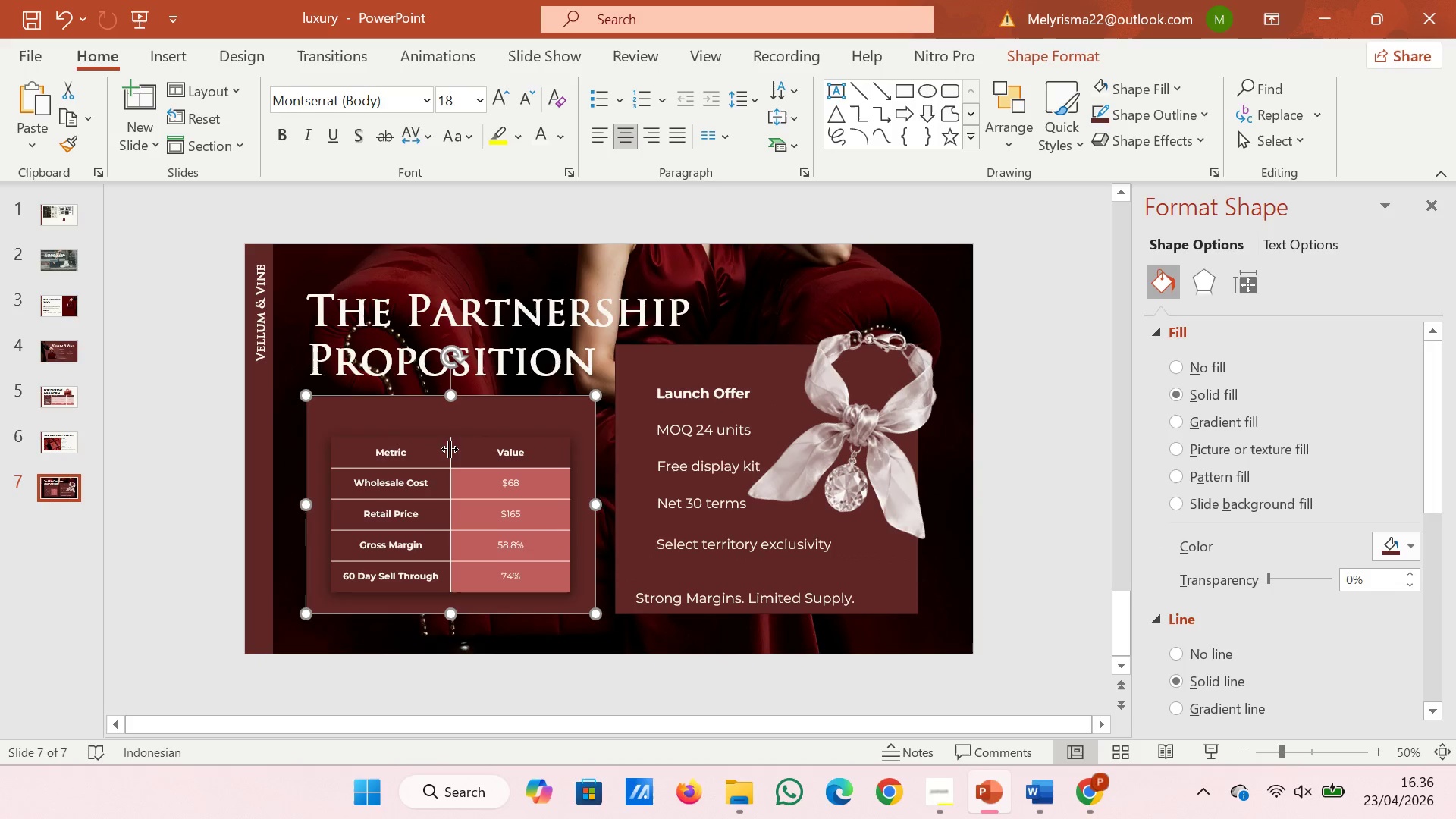 
left_click([444, 449])
 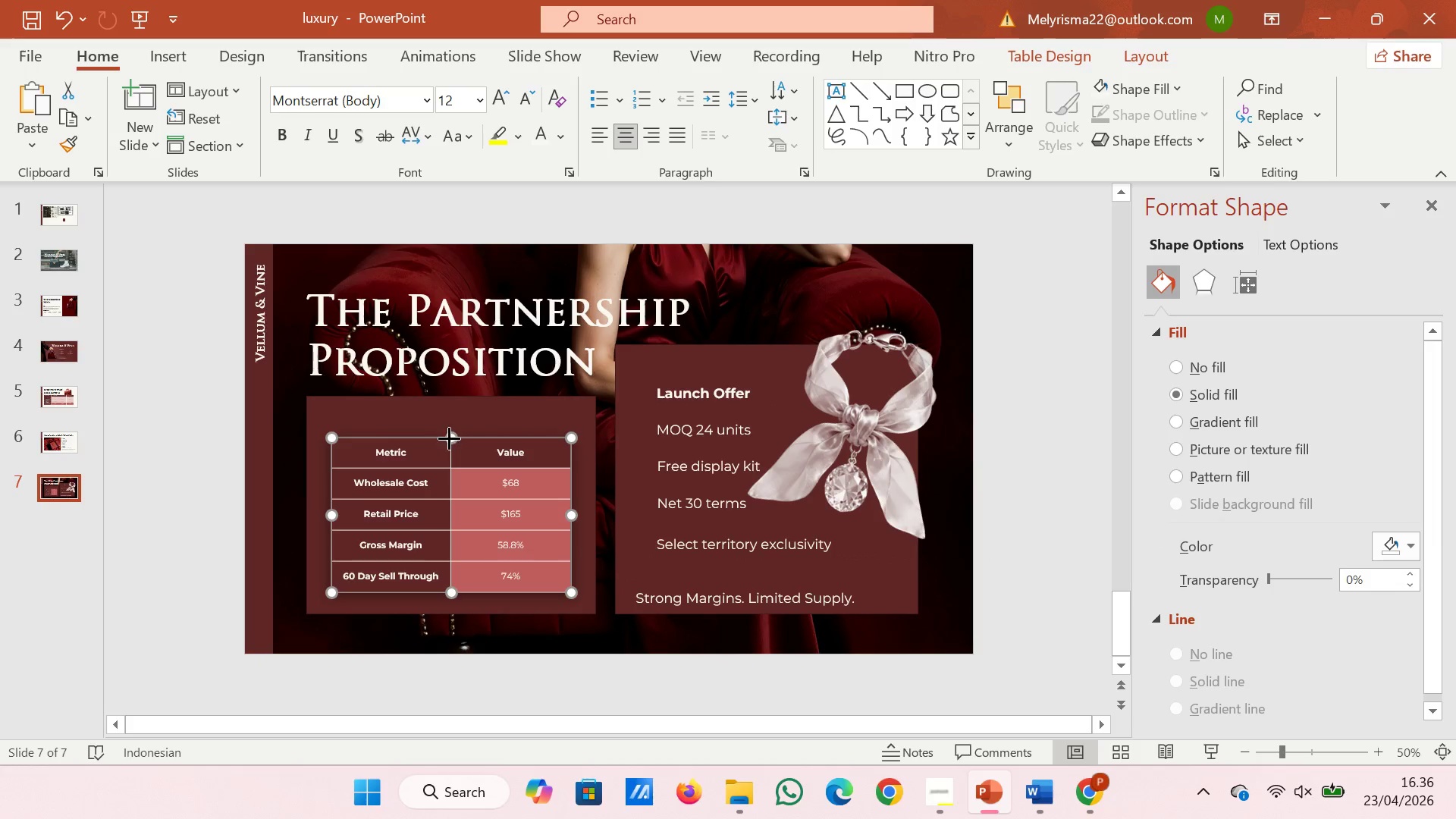 
left_click_drag(start_coordinate=[449, 438], to_coordinate=[450, 422])
 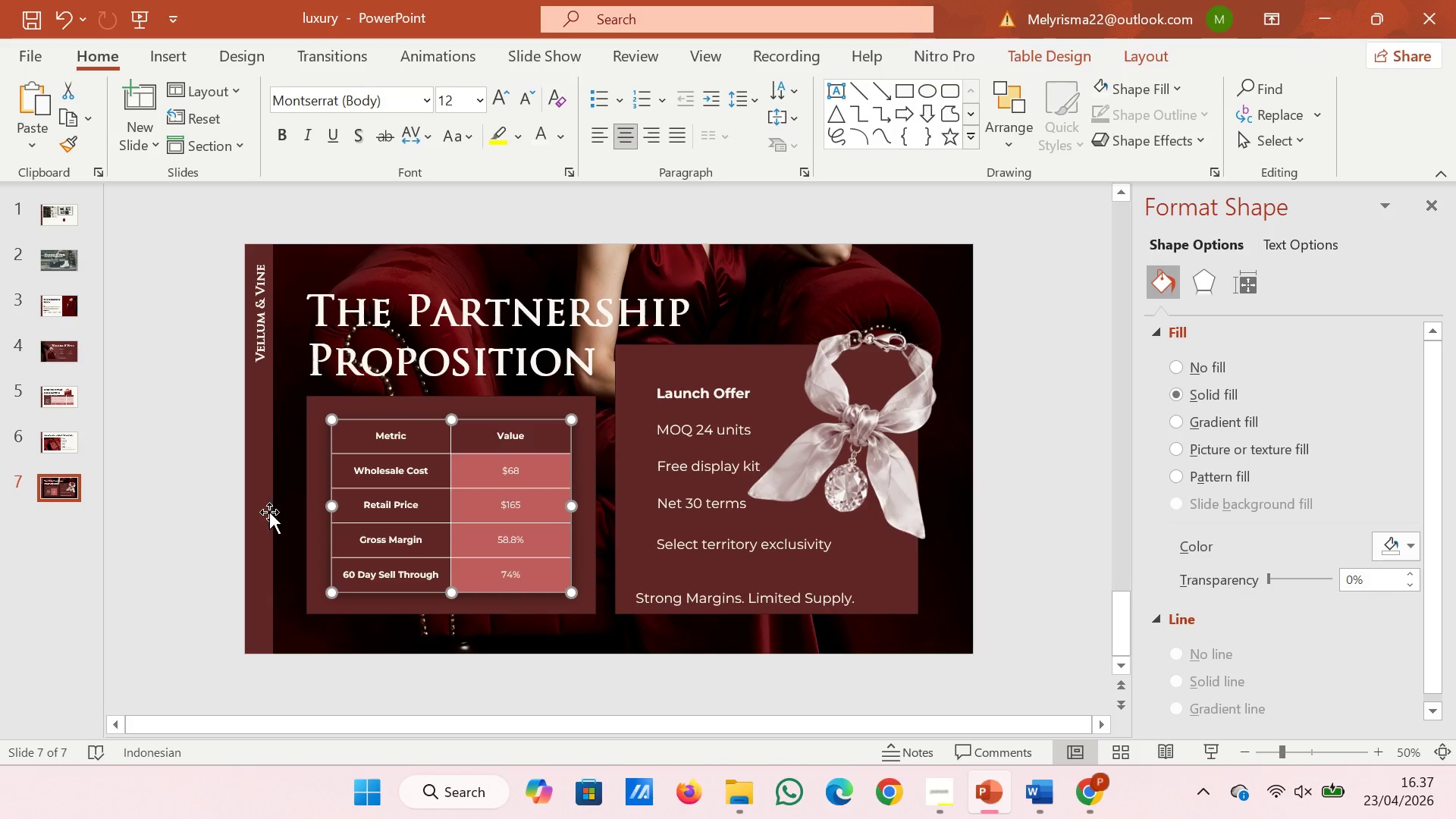 
left_click([222, 513])
 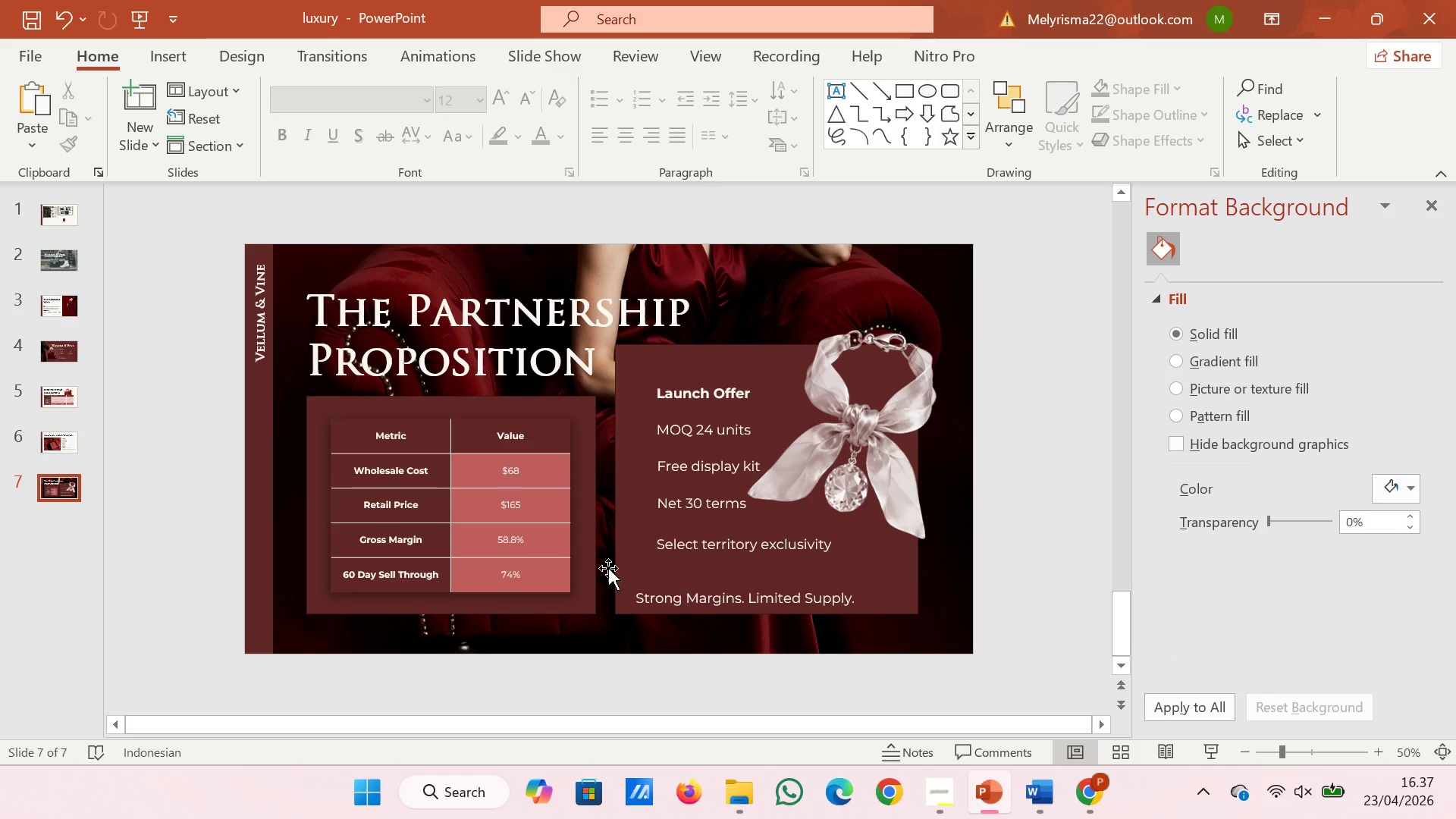 
left_click([624, 561])
 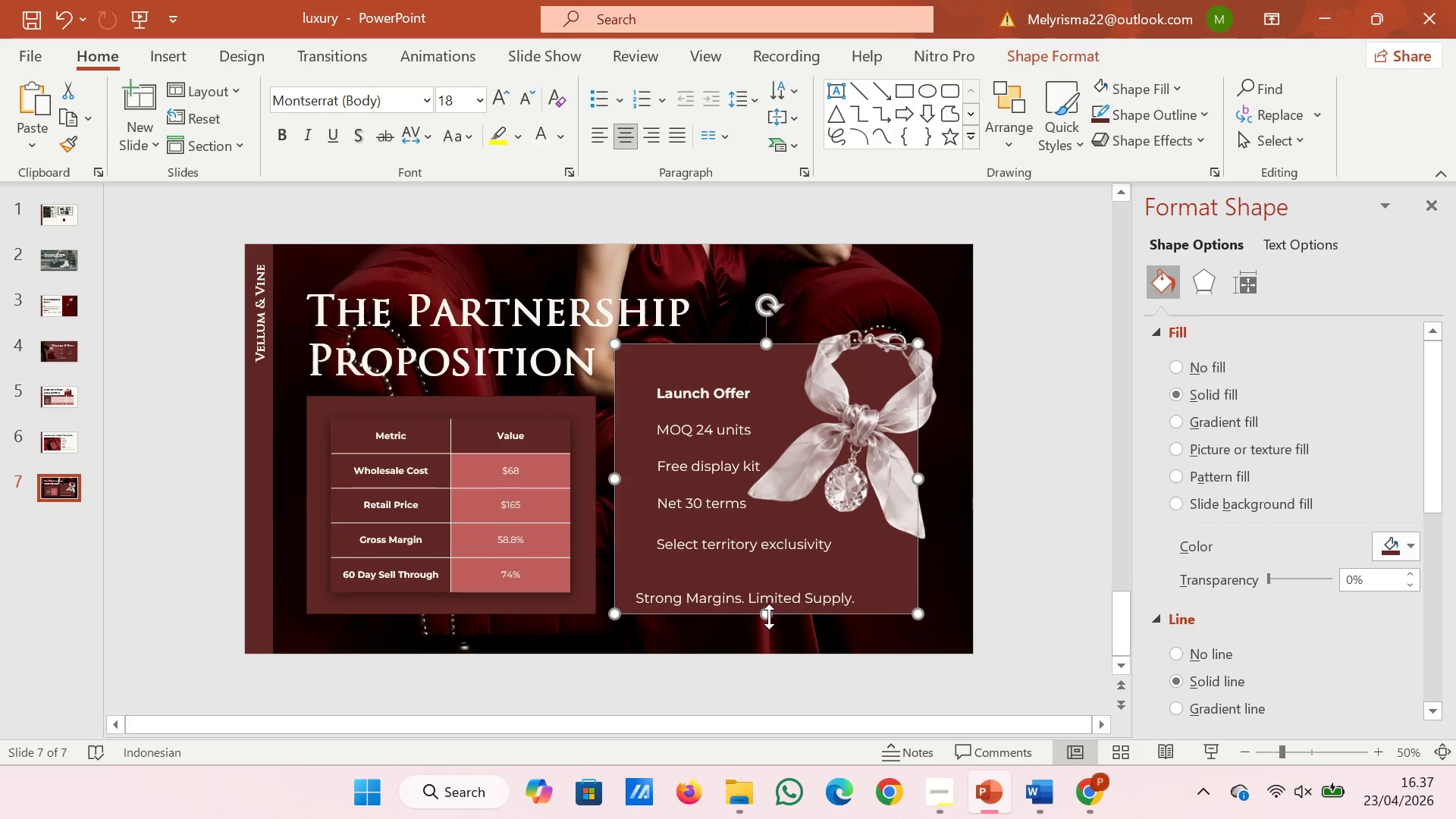 
left_click_drag(start_coordinate=[767, 614], to_coordinate=[764, 576])
 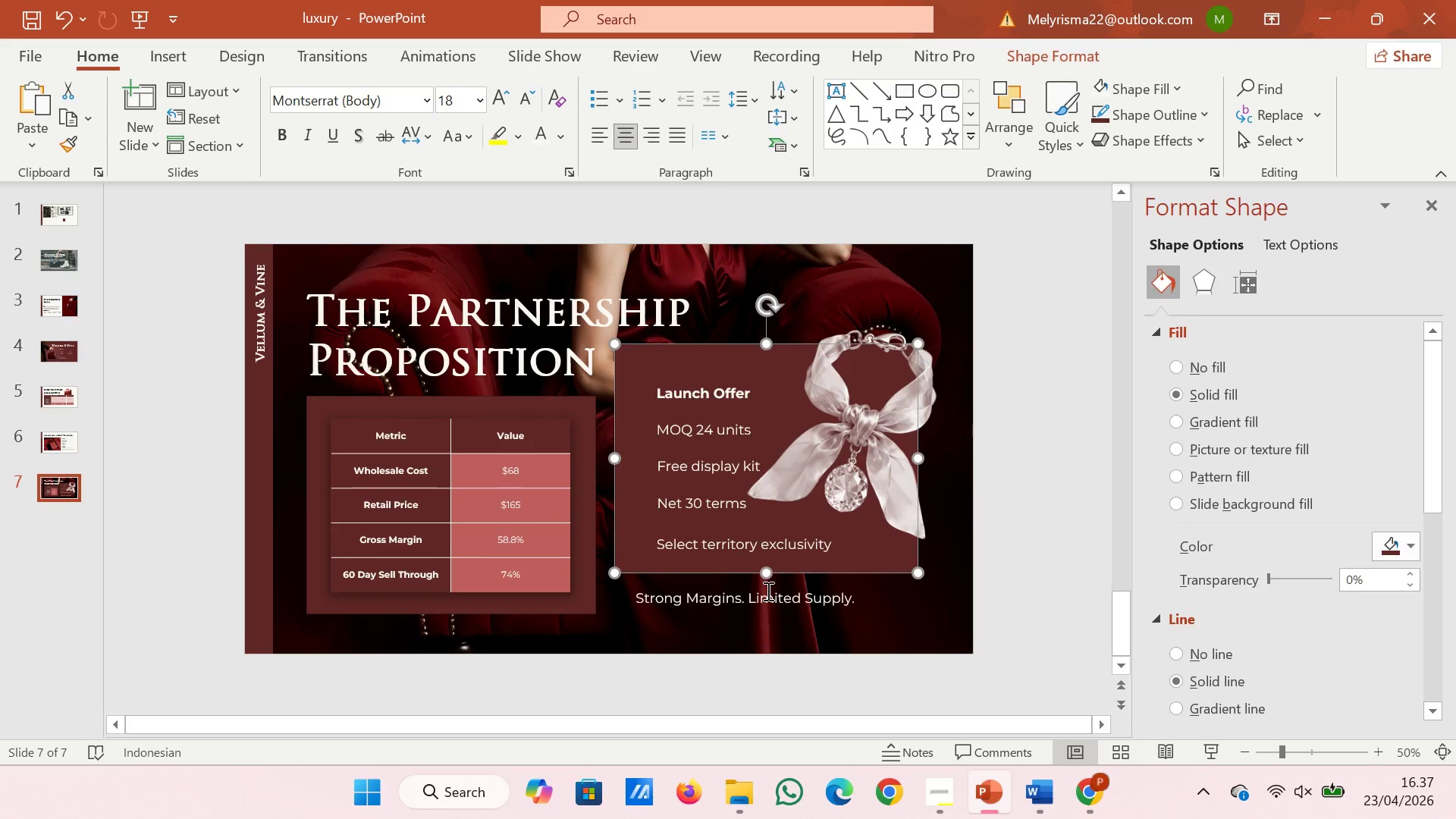 
left_click([767, 591])
 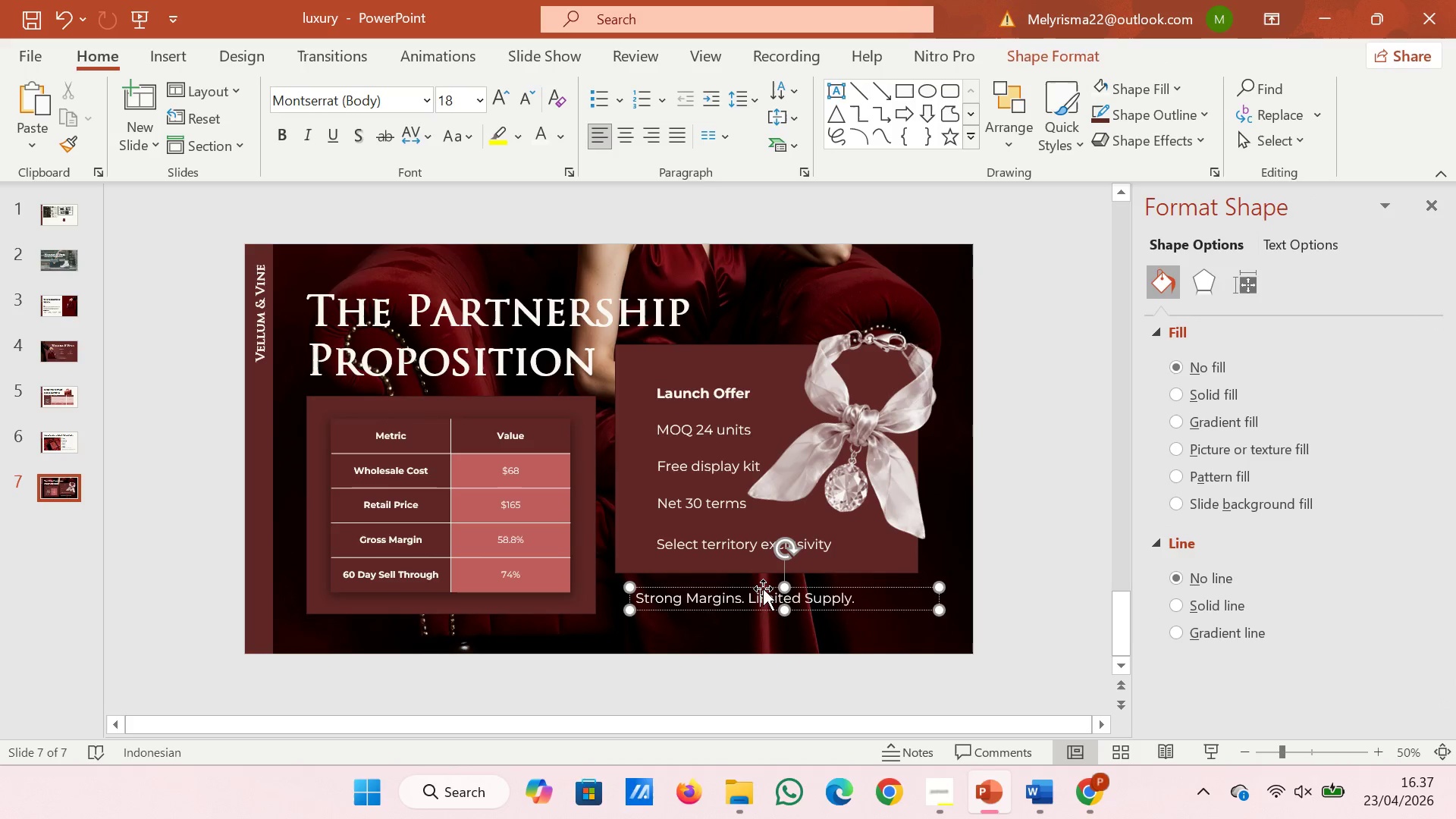 
left_click([763, 588])
 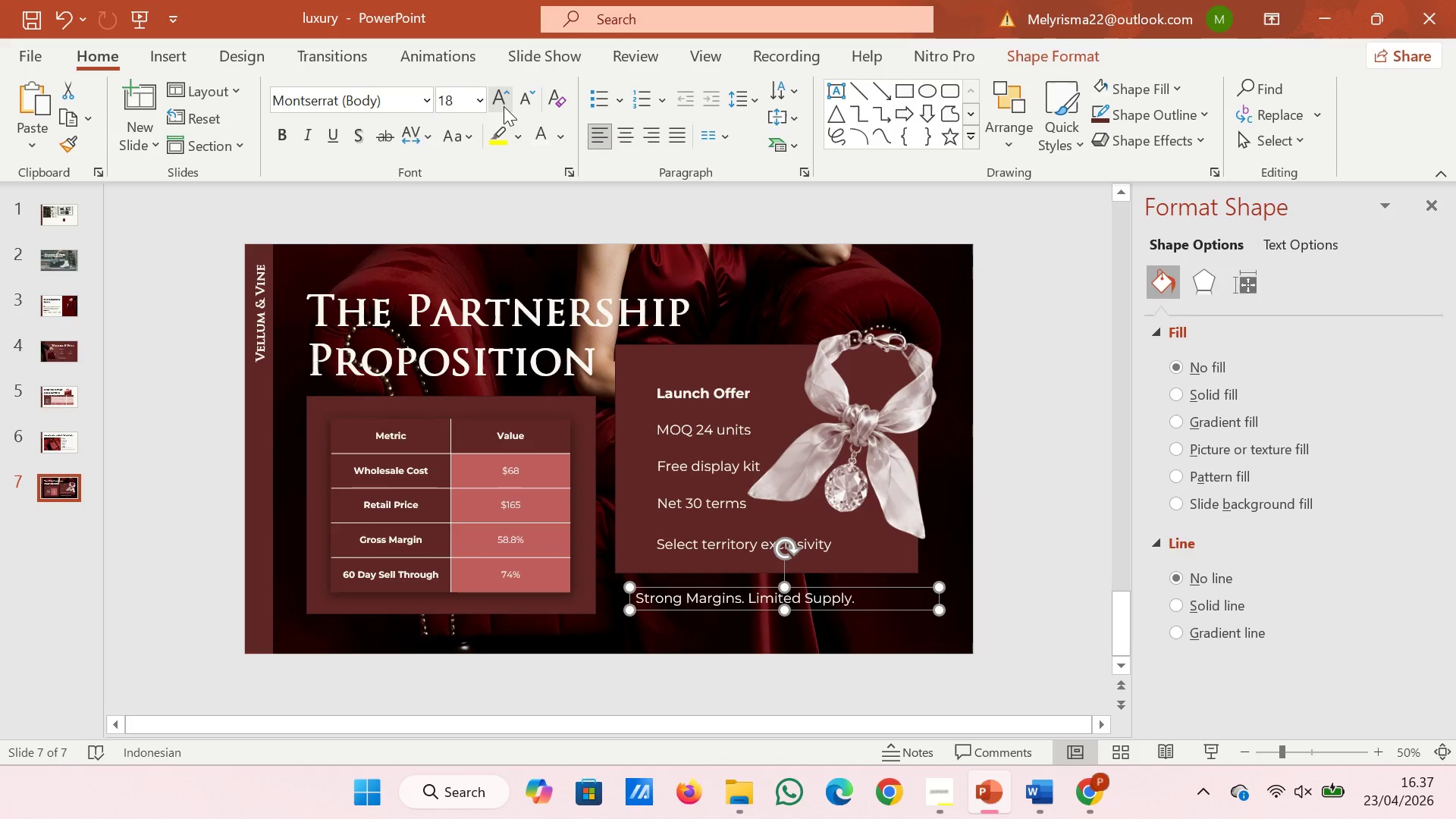 
left_click([504, 102])
 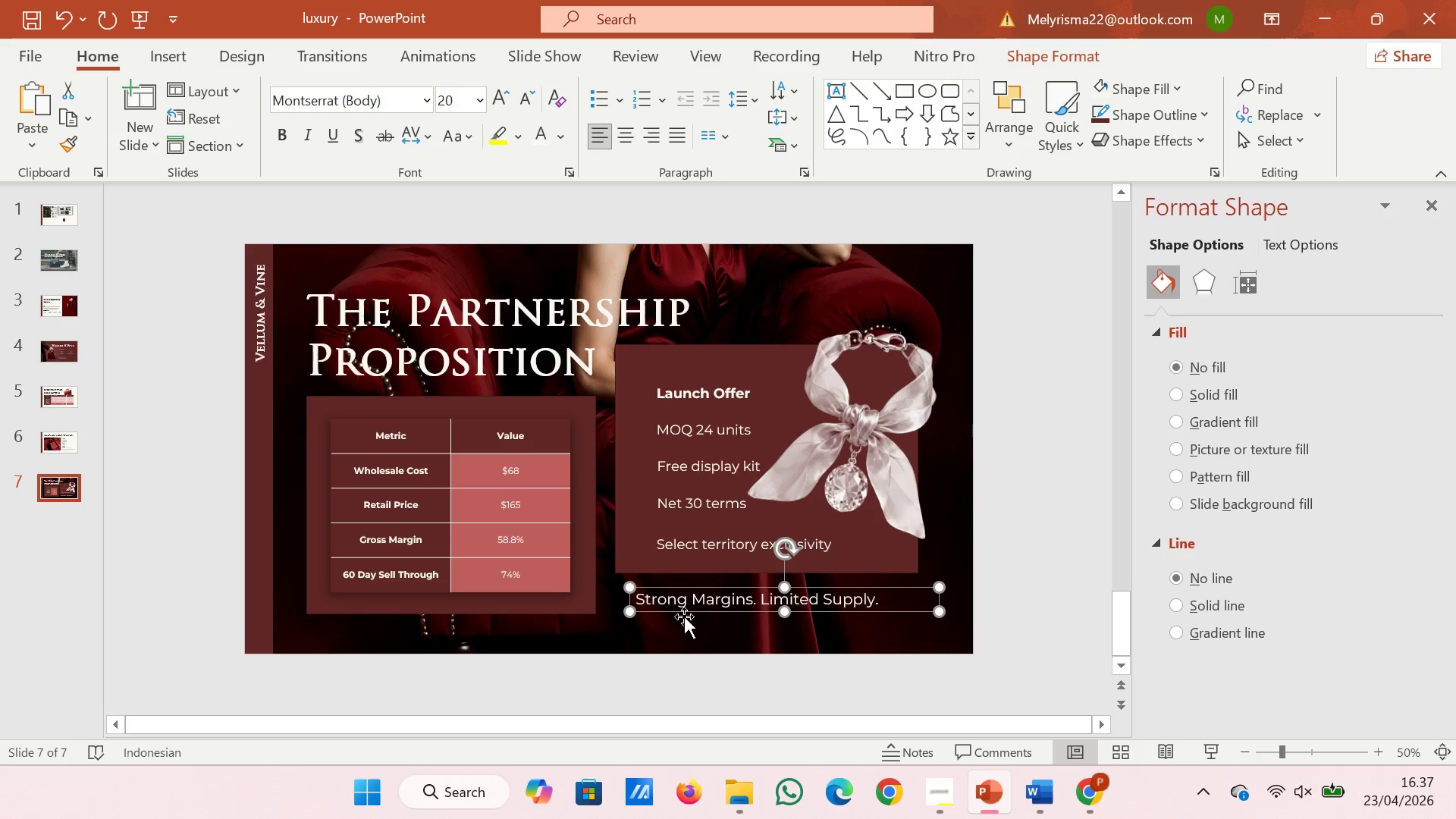 
left_click_drag(start_coordinate=[684, 611], to_coordinate=[664, 611])
 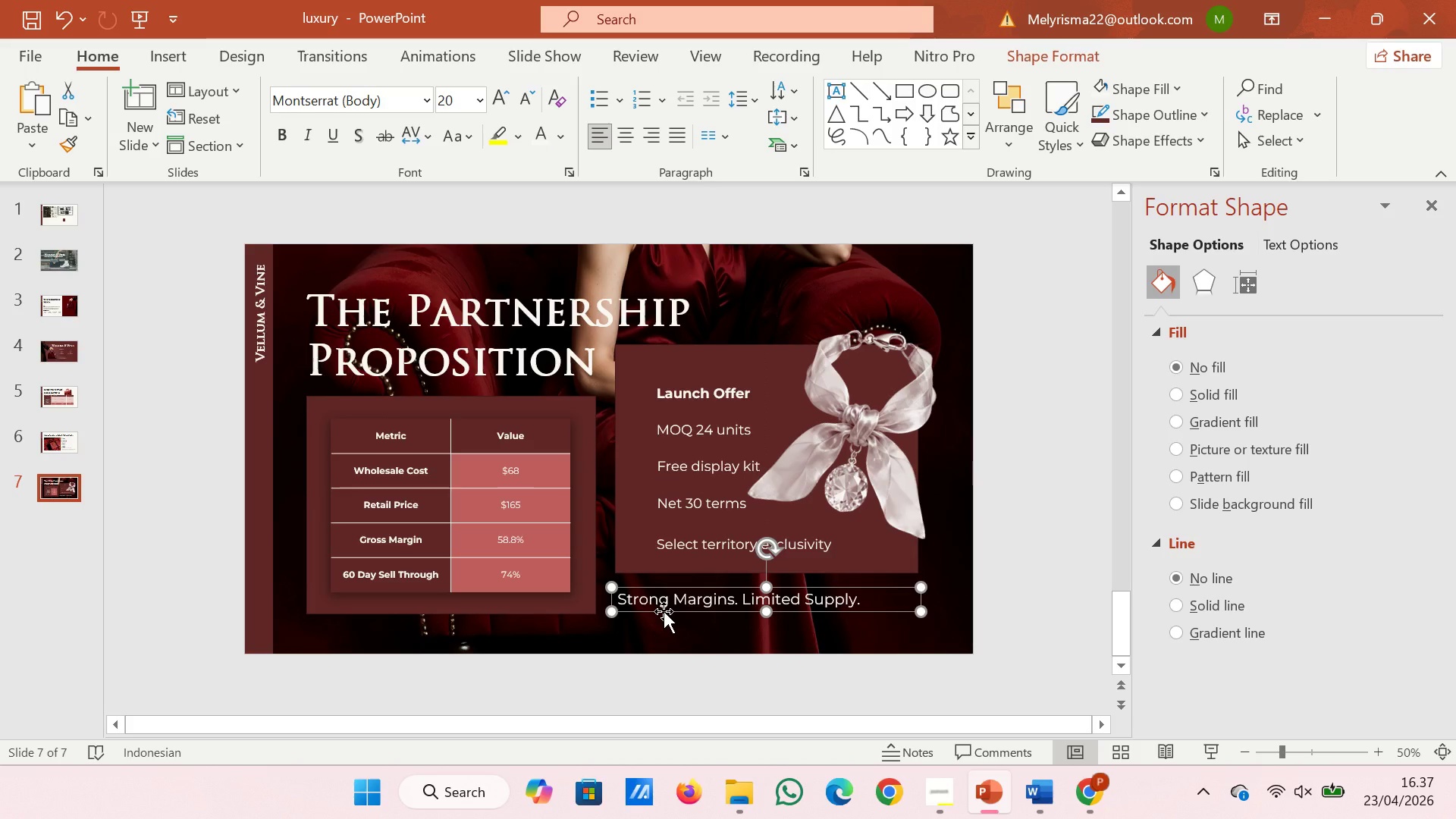 
key(ArrowLeft)
 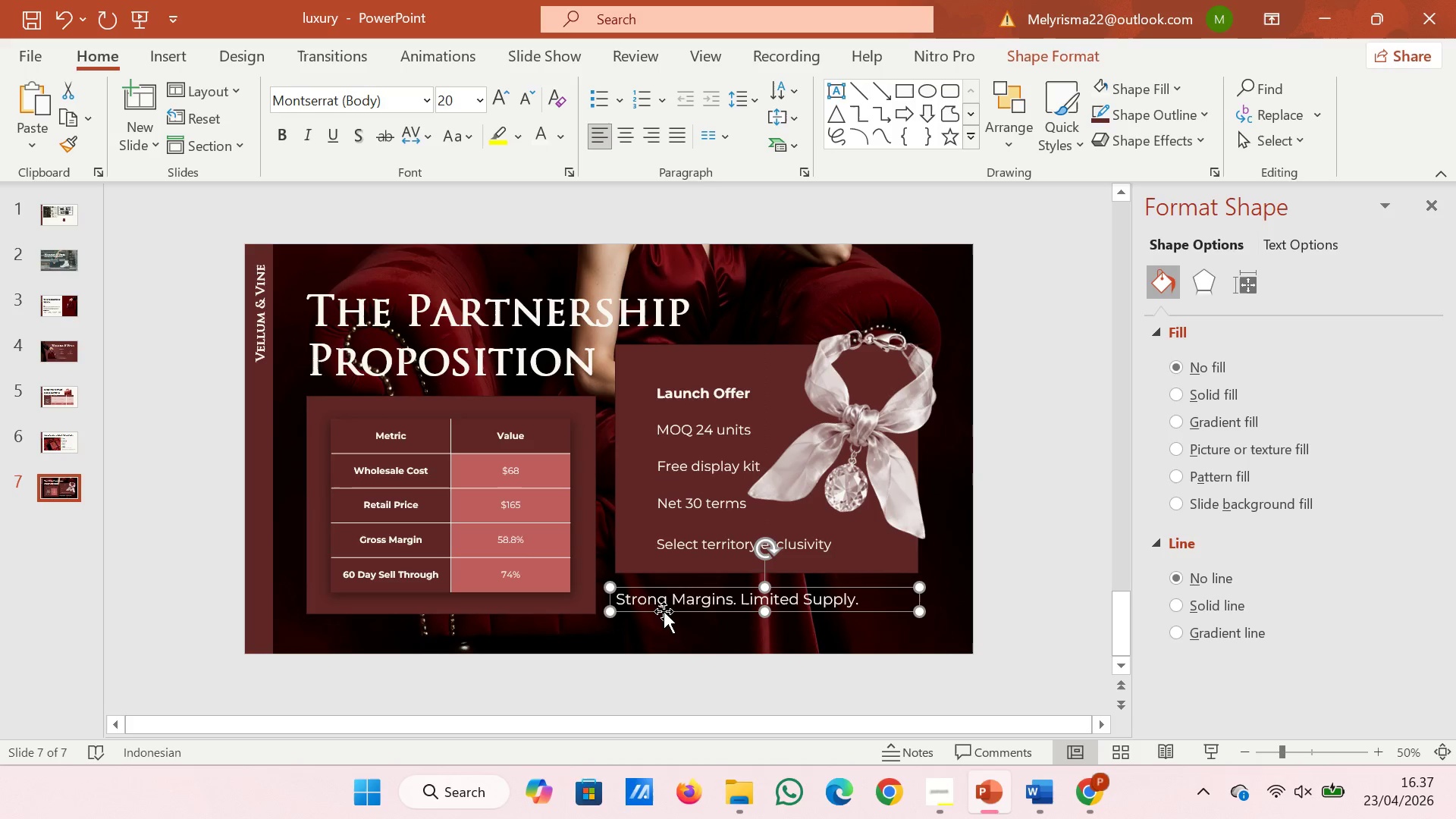 
key(ArrowLeft)
 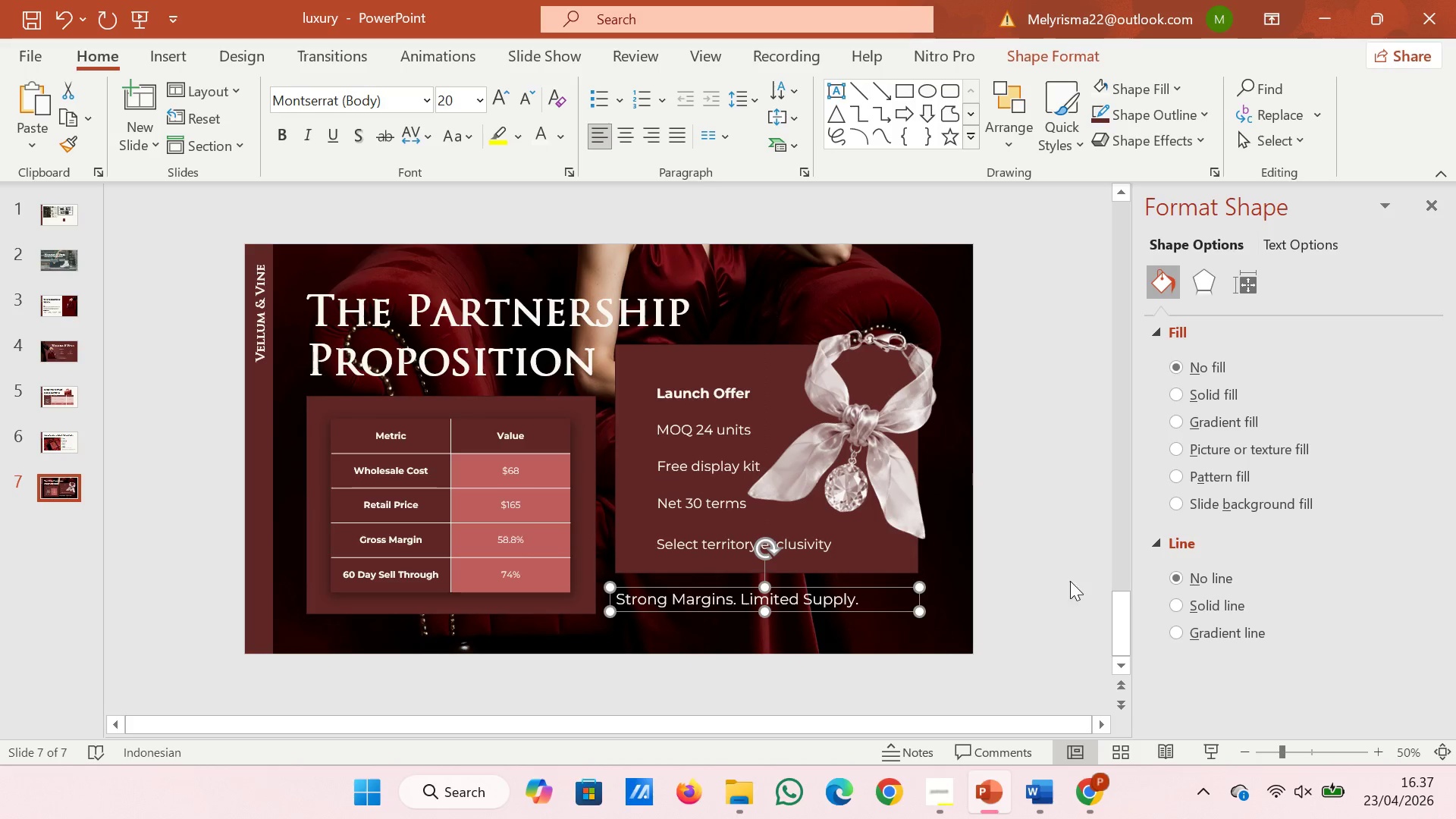 
left_click([1057, 581])
 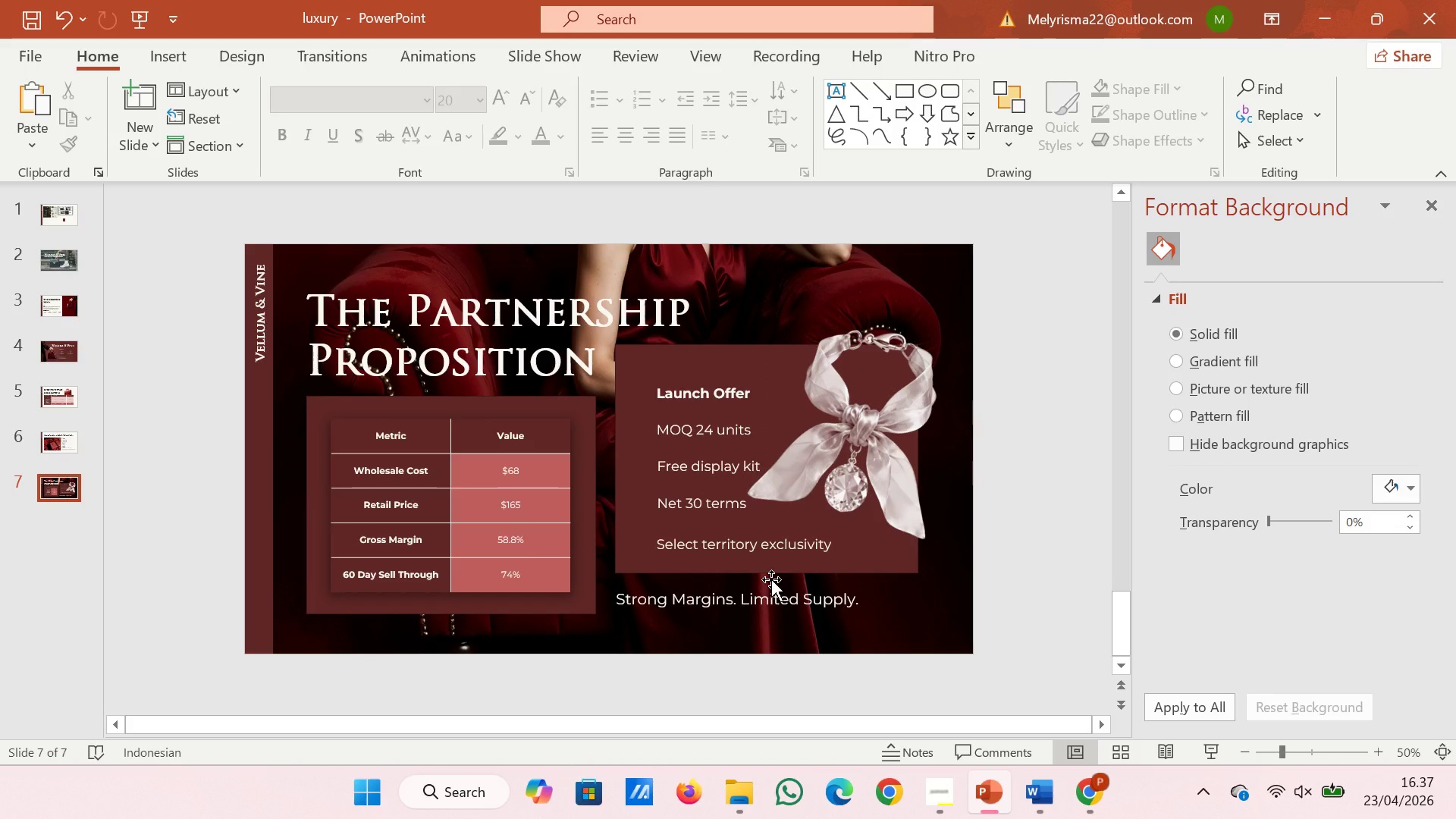 
wait(7.72)
 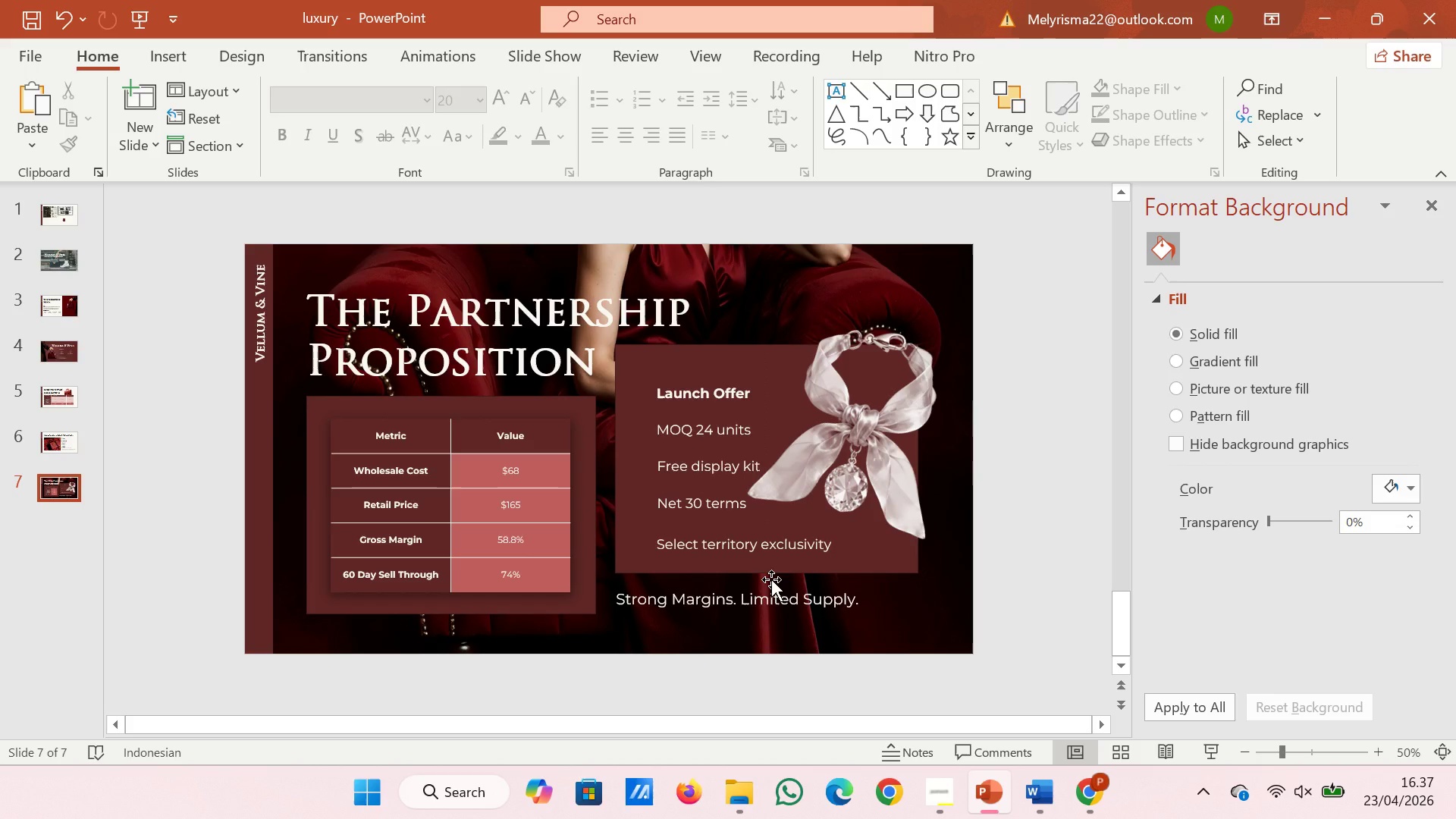 
left_click([658, 391])
 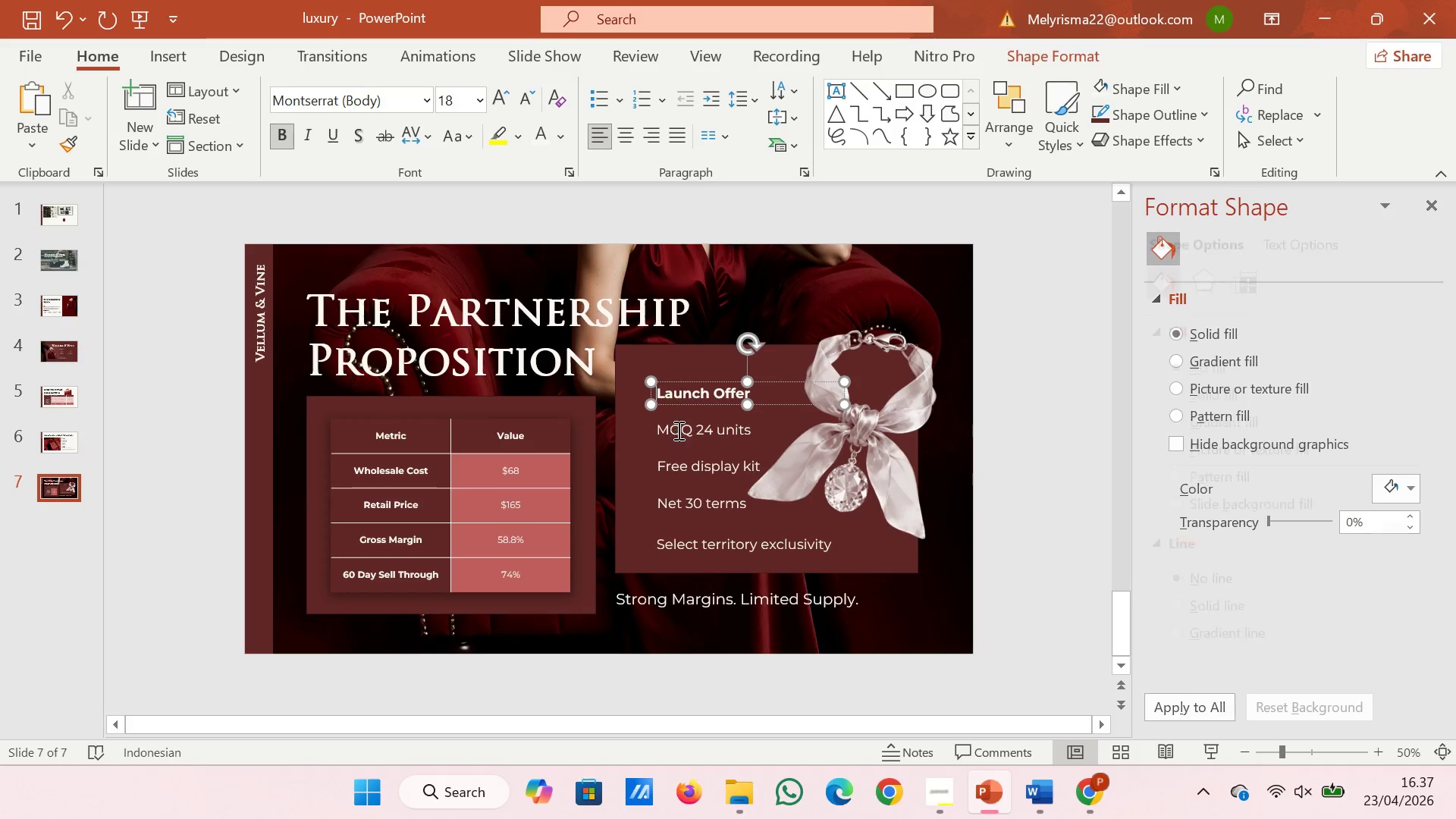 
hold_key(key=CapsLock, duration=1.03)
 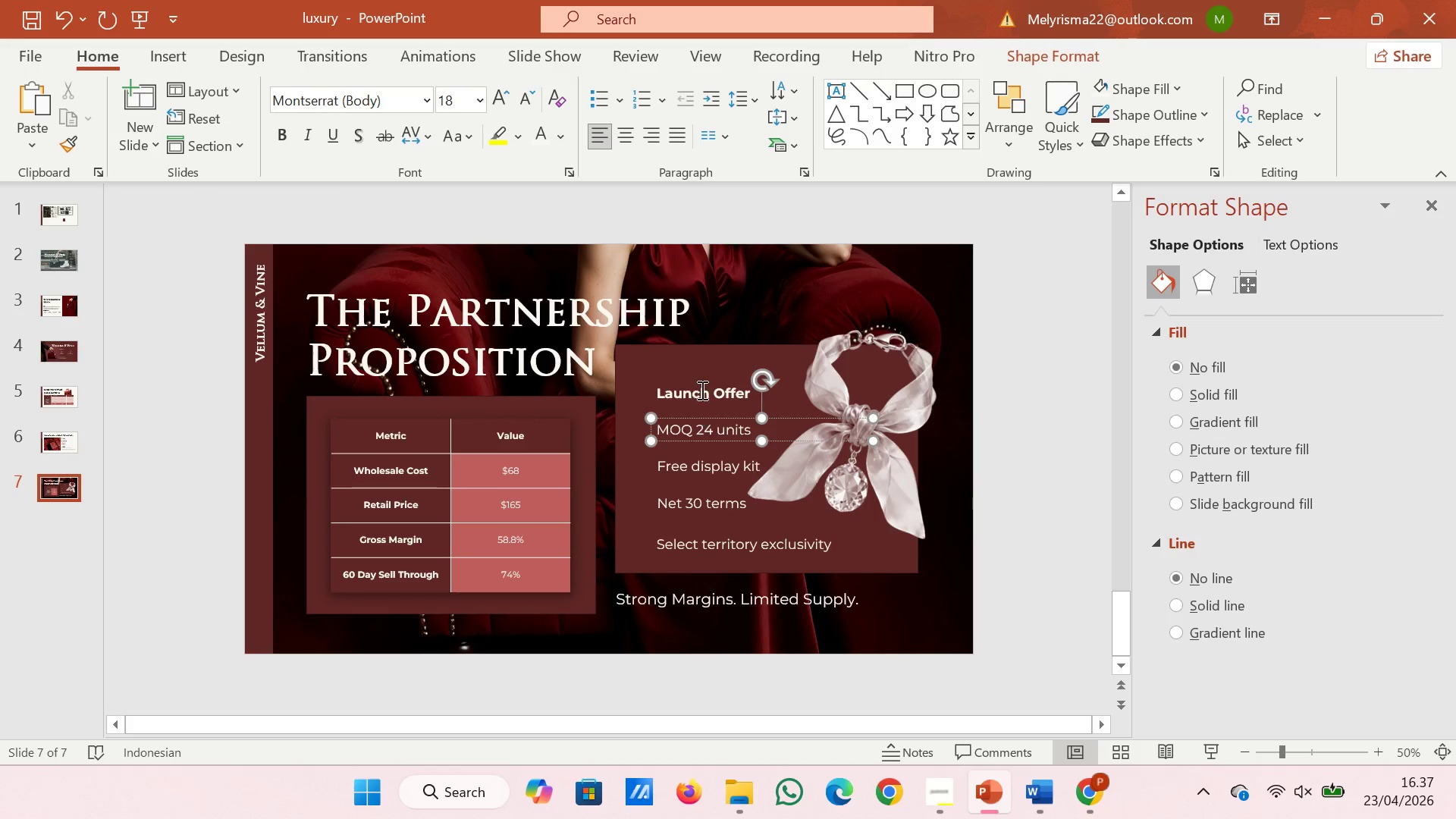 
left_click([677, 431])
 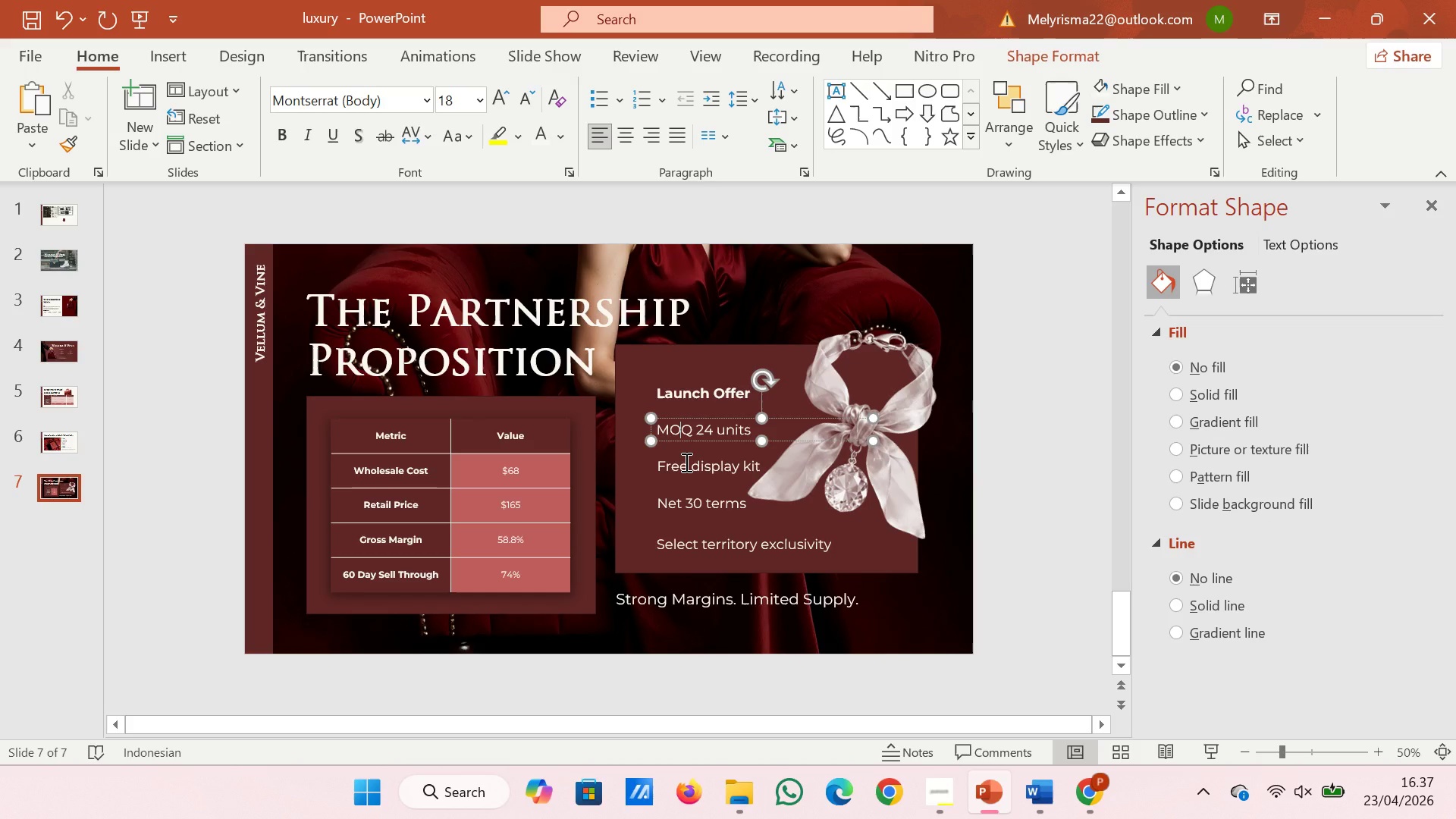 
hold_key(key=CapsLock, duration=30.0)
 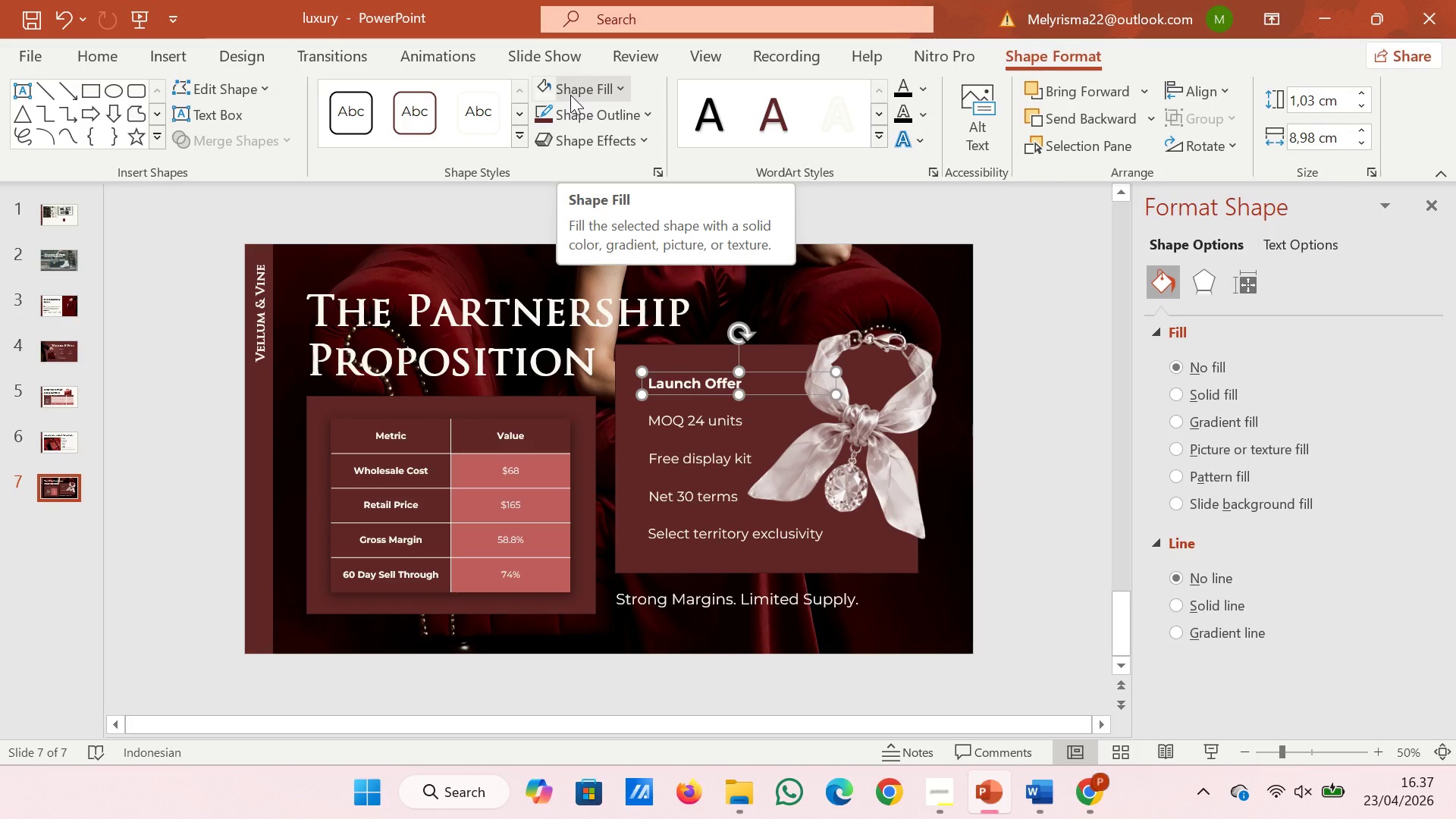 
hold_key(key=ShiftLeft, duration=2.12)
left_click([701, 390])
 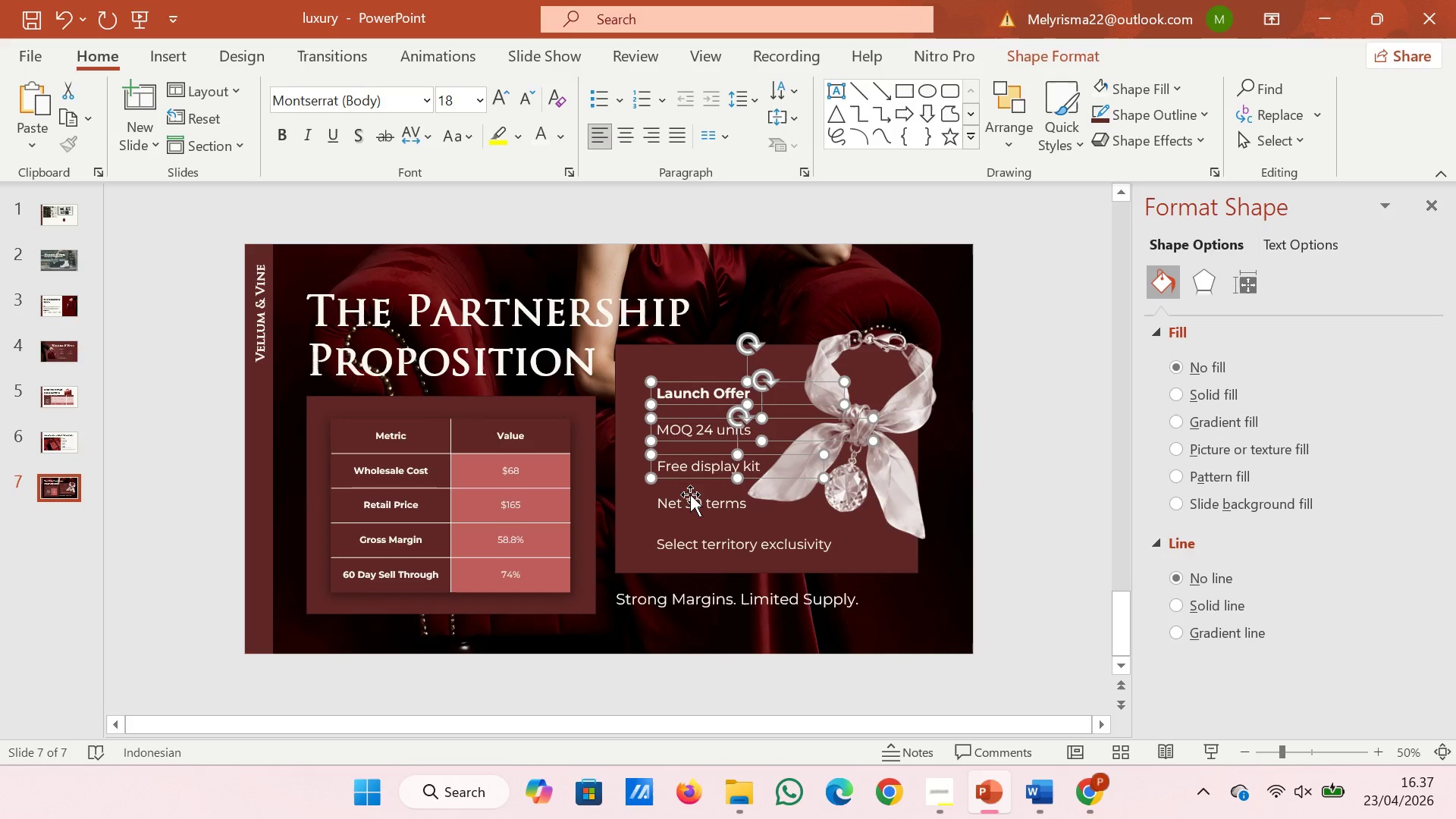 
double_click([690, 496])
 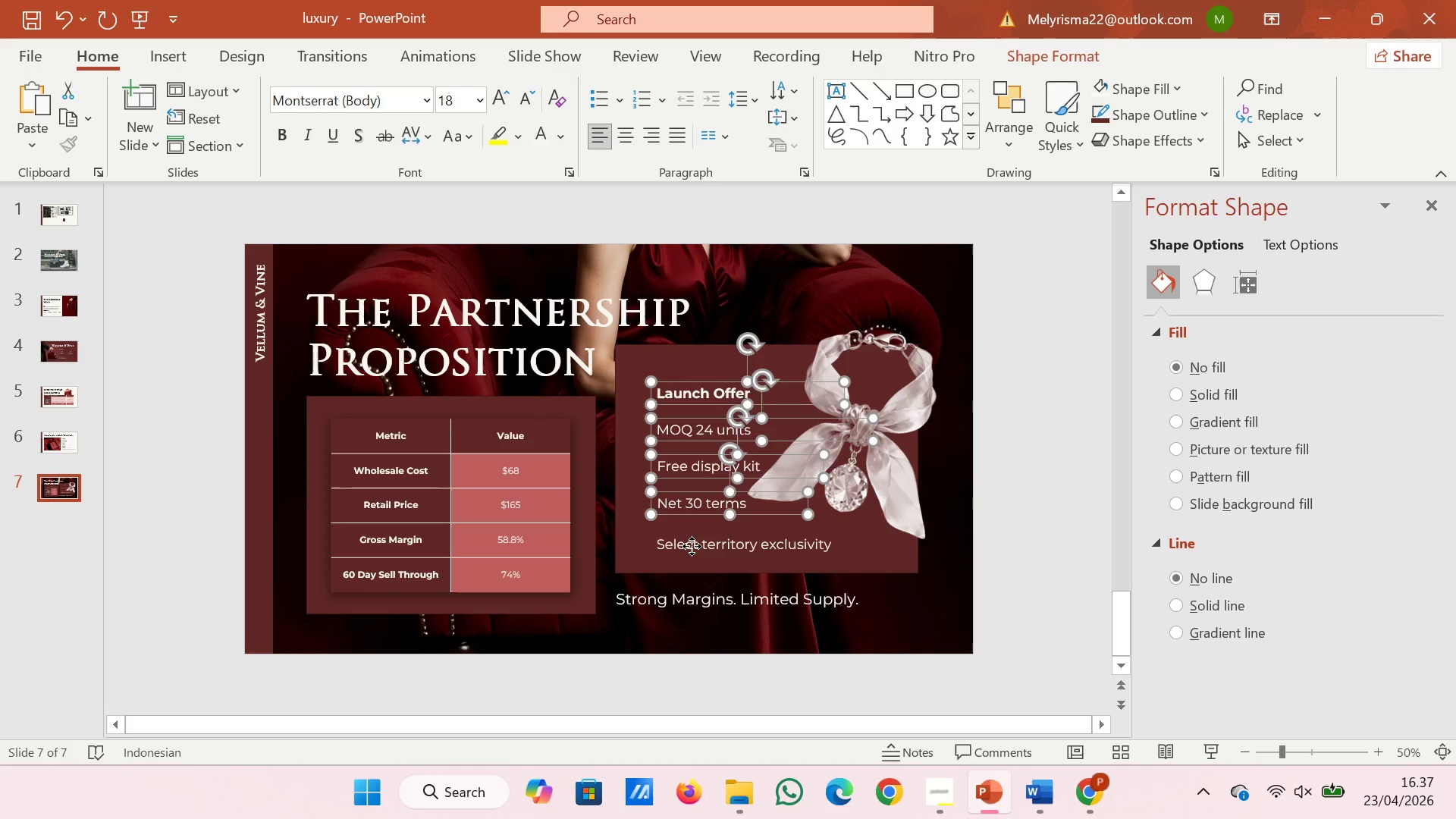 
triple_click([692, 546])
 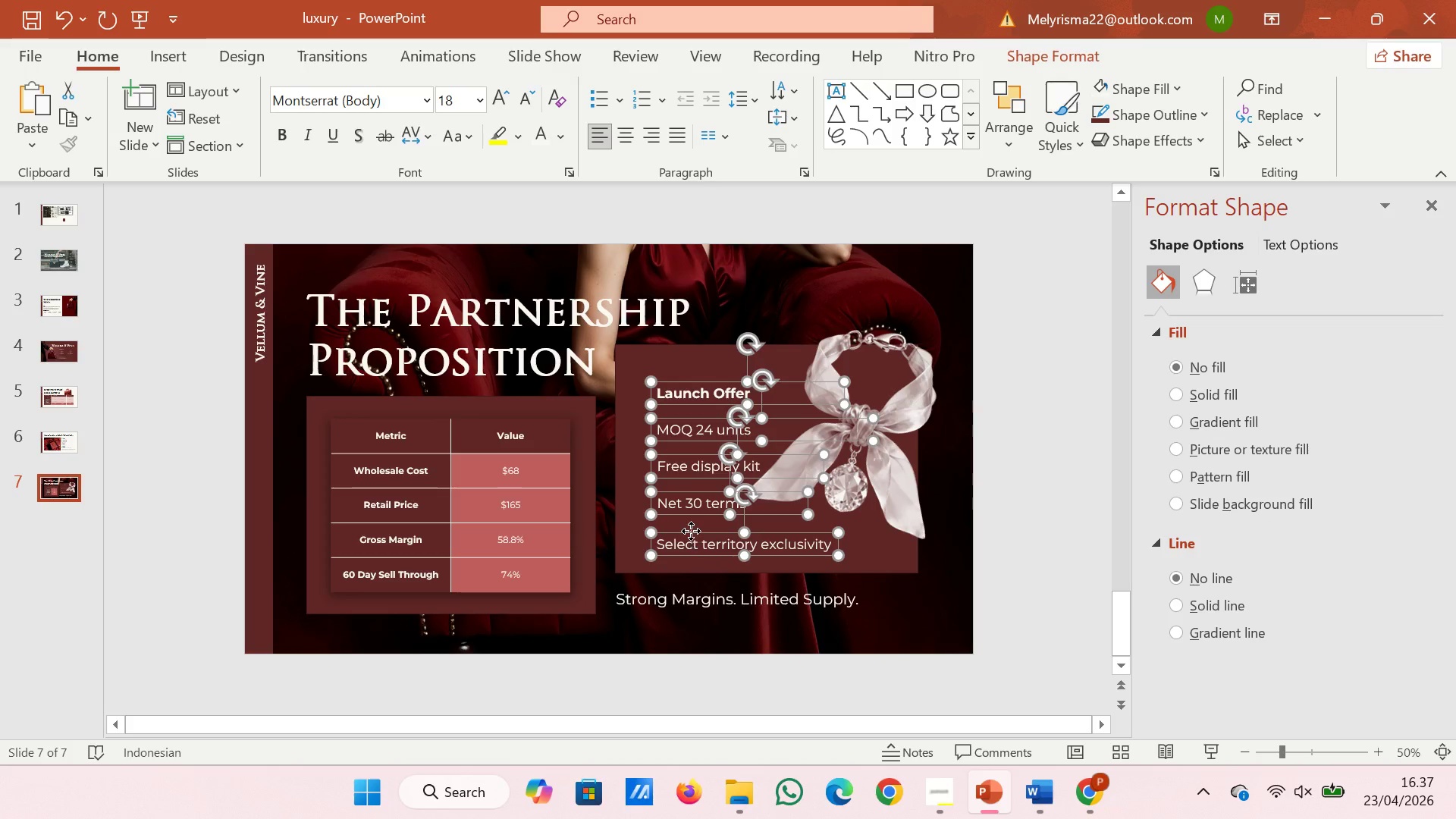 
left_click_drag(start_coordinate=[691, 531], to_coordinate=[682, 521])
 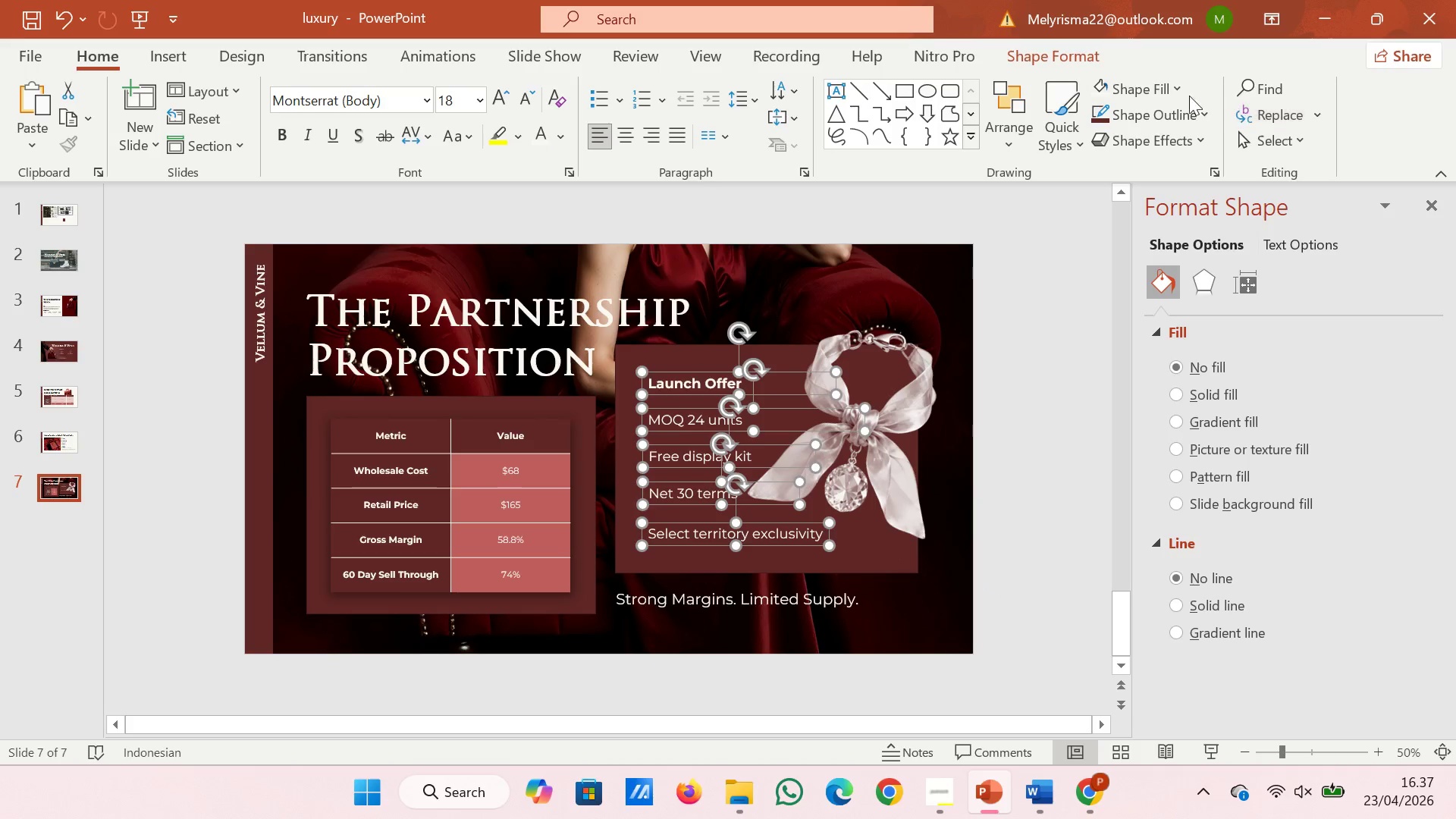 
left_click([1170, 86])
 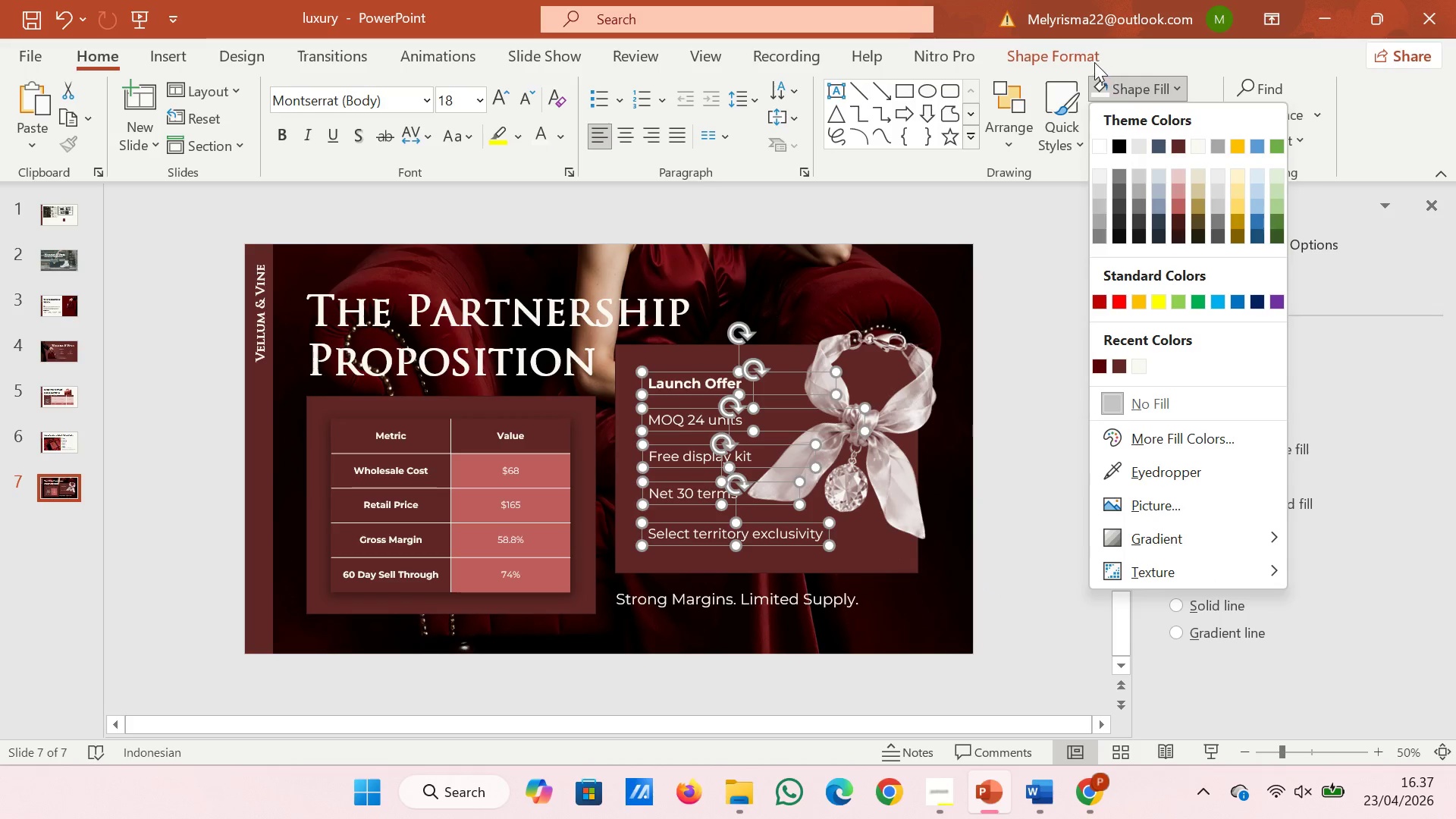 
left_click([1093, 61])
 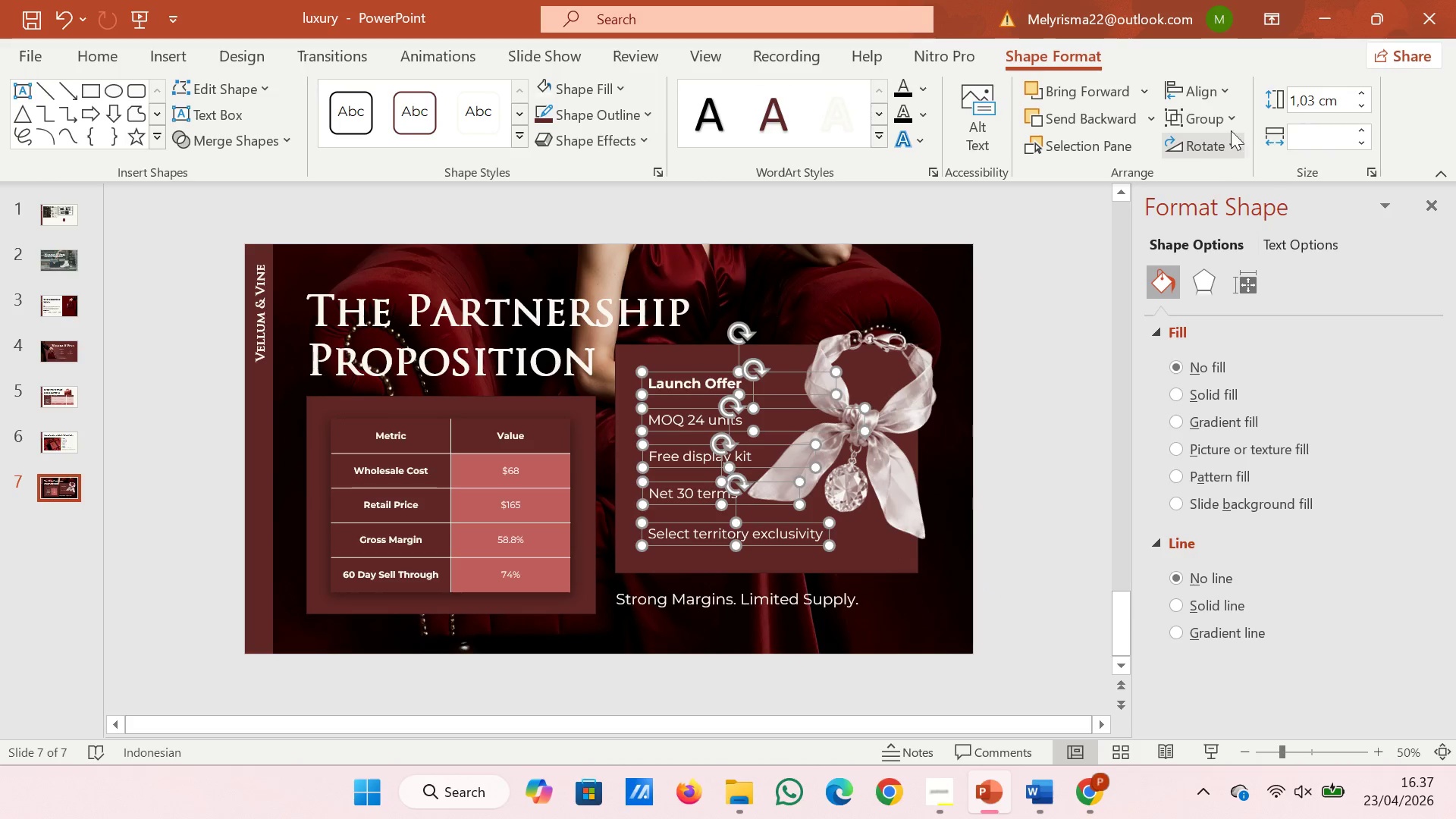 
left_click([1220, 91])
 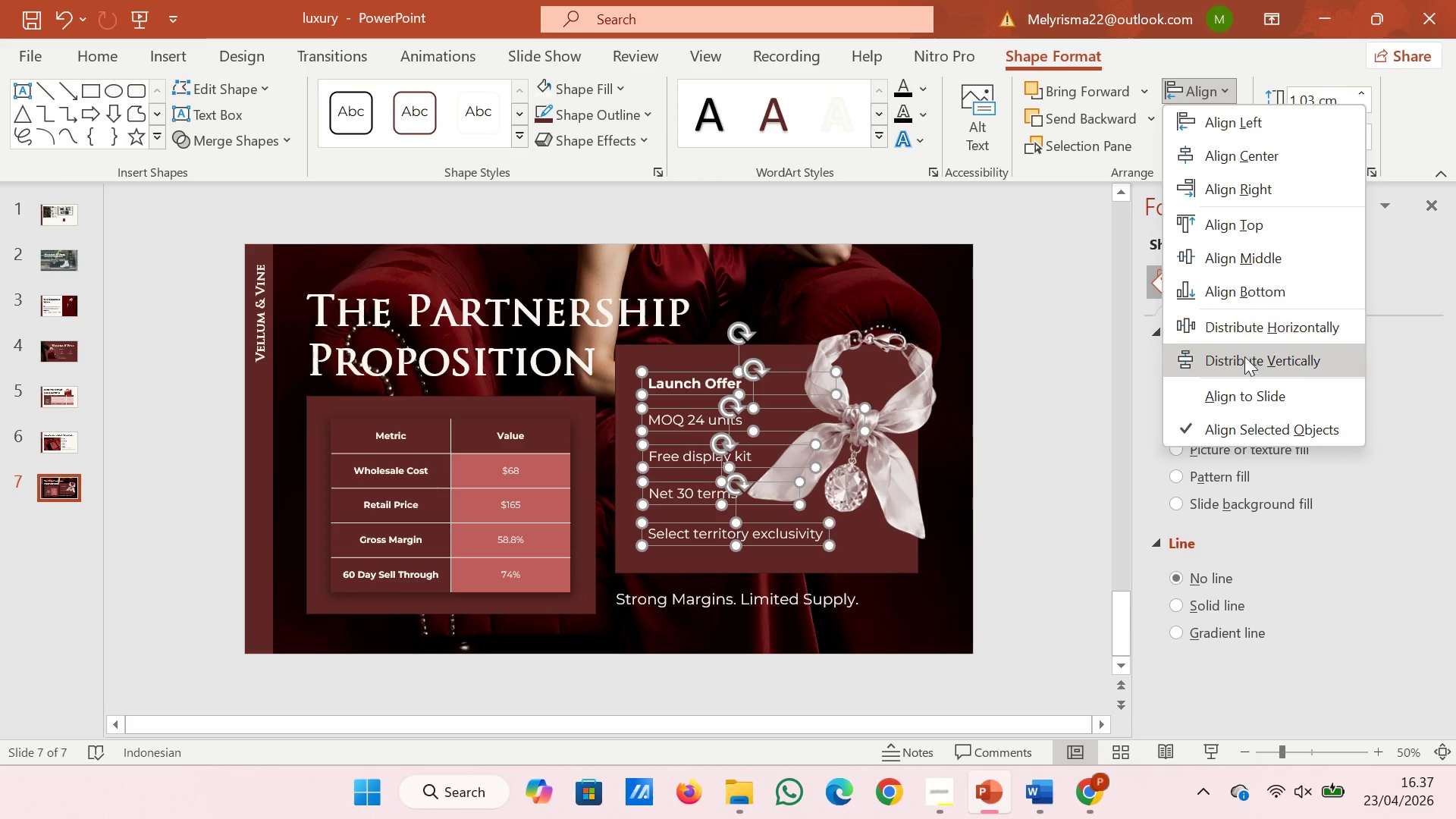 
left_click([1244, 359])
 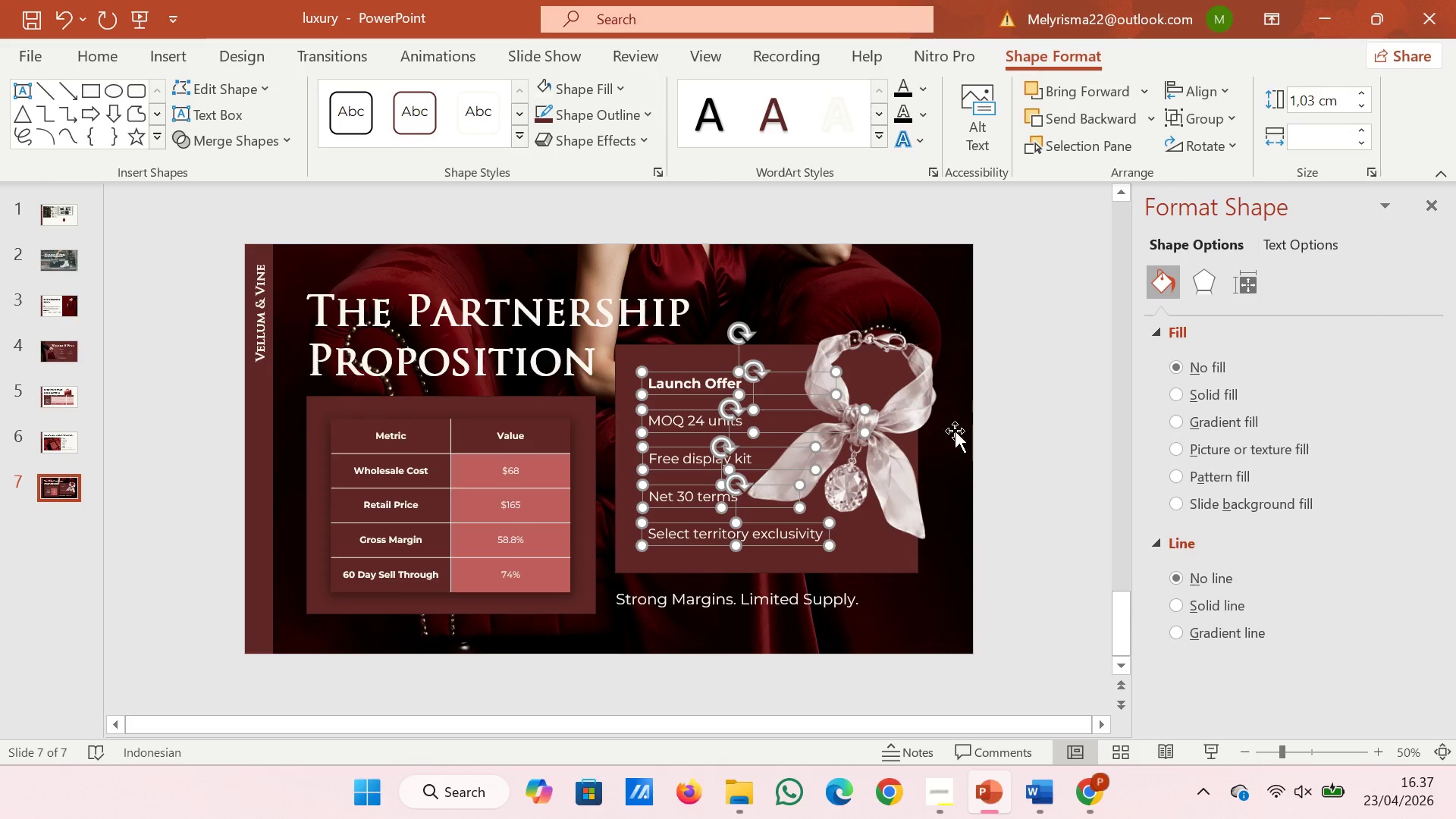 
left_click([1084, 394])
 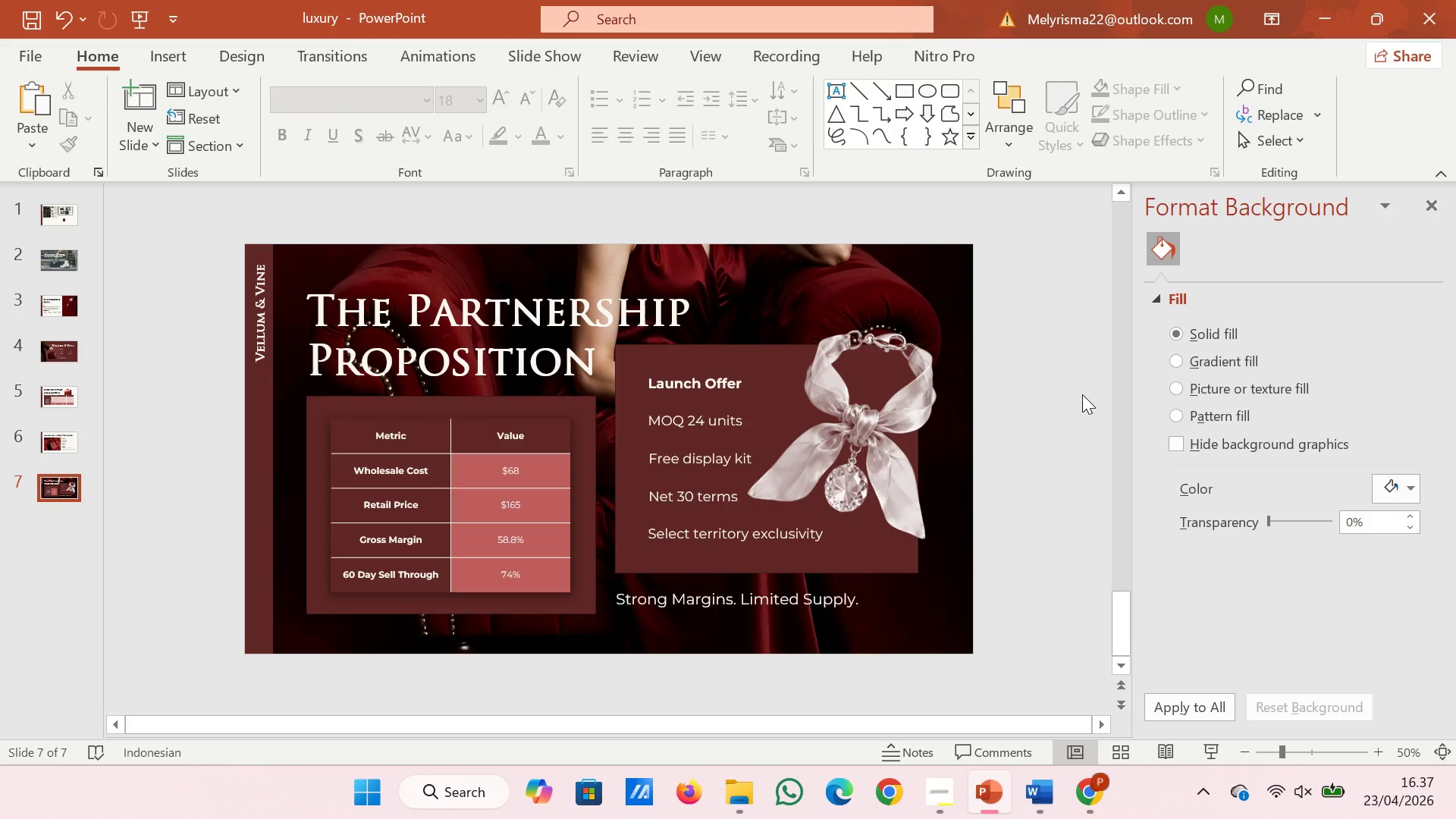 
left_click([735, 387])
 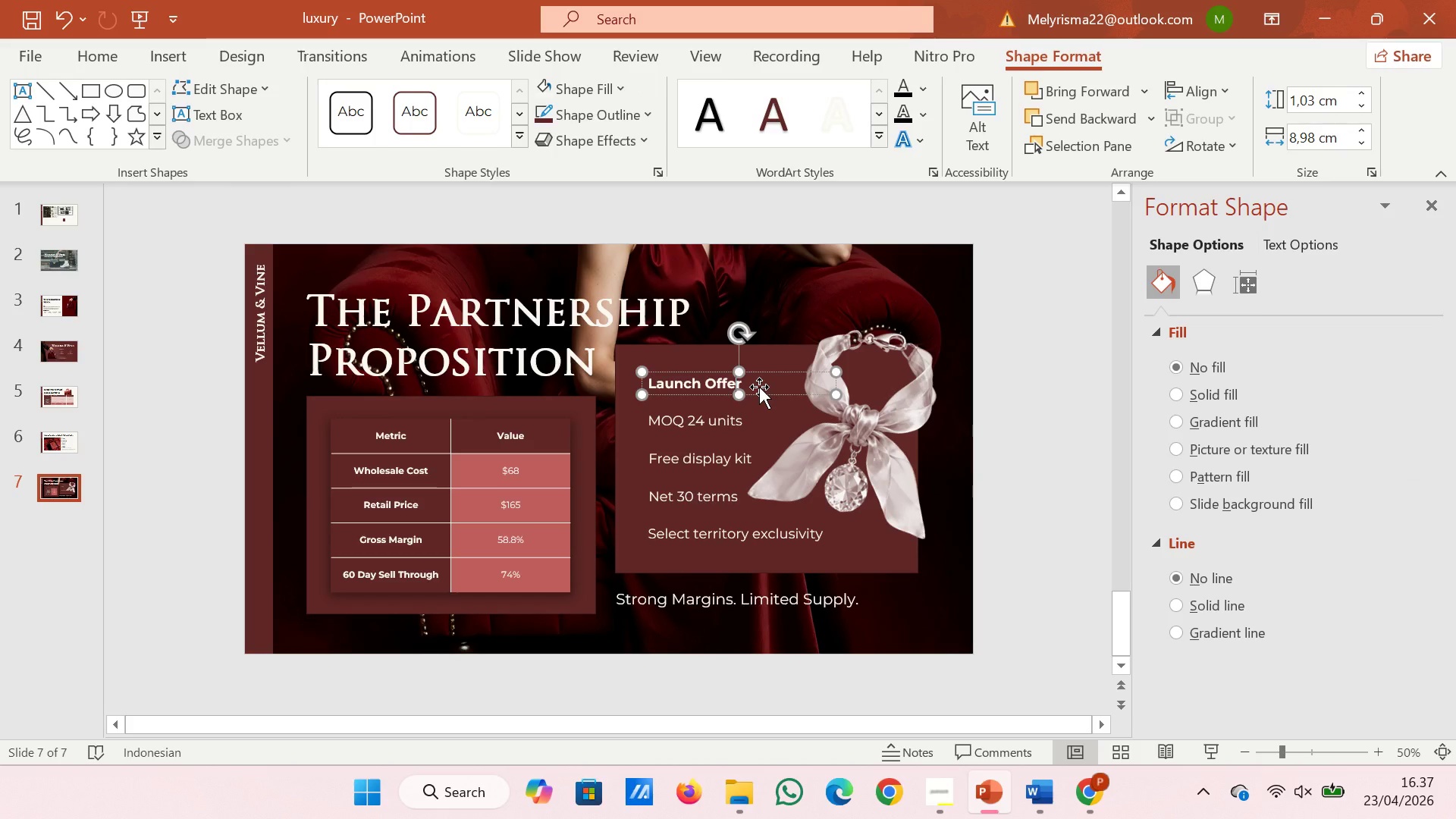 
left_click([759, 387])
 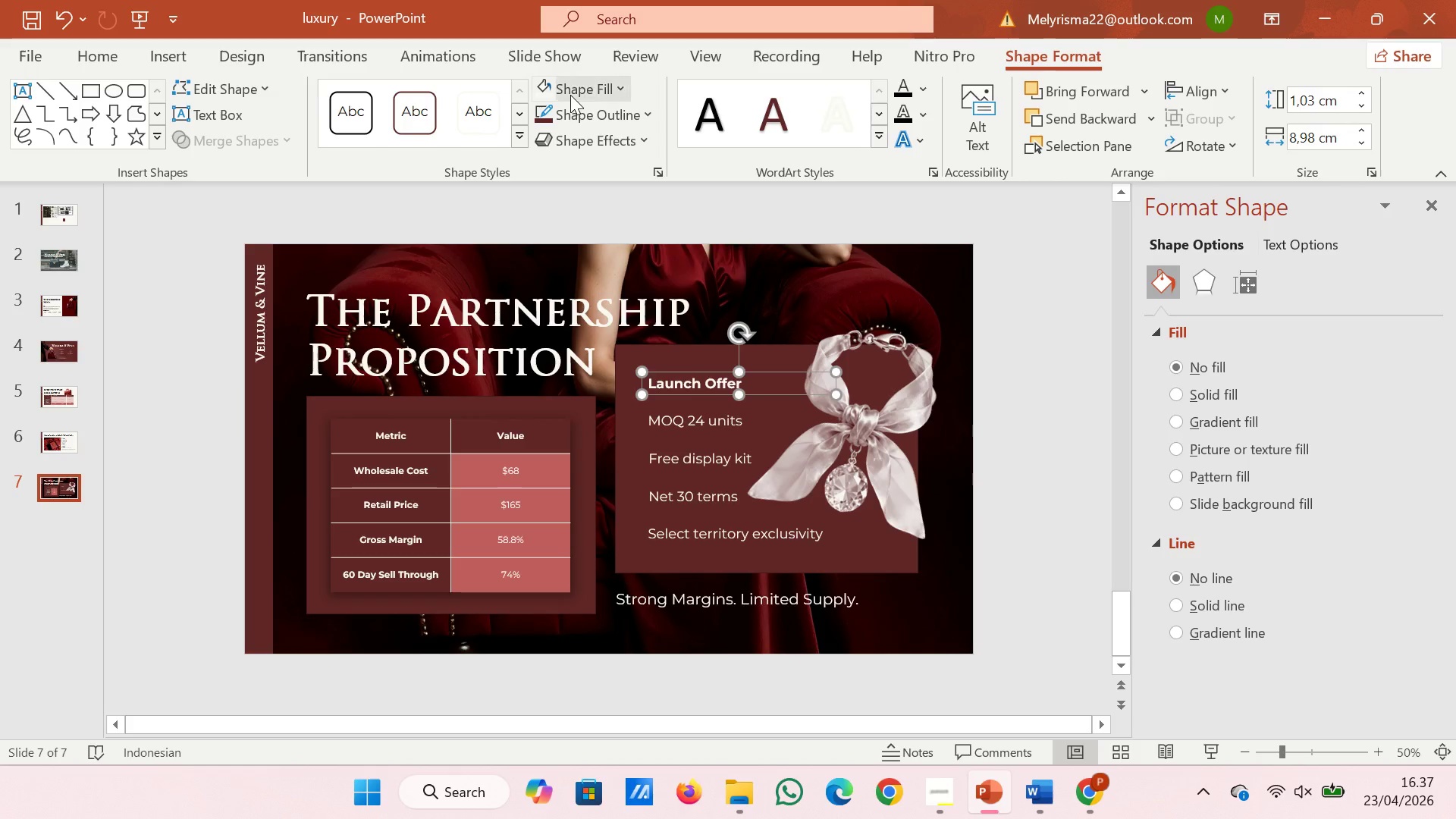 
mouse_move([275, 111])
 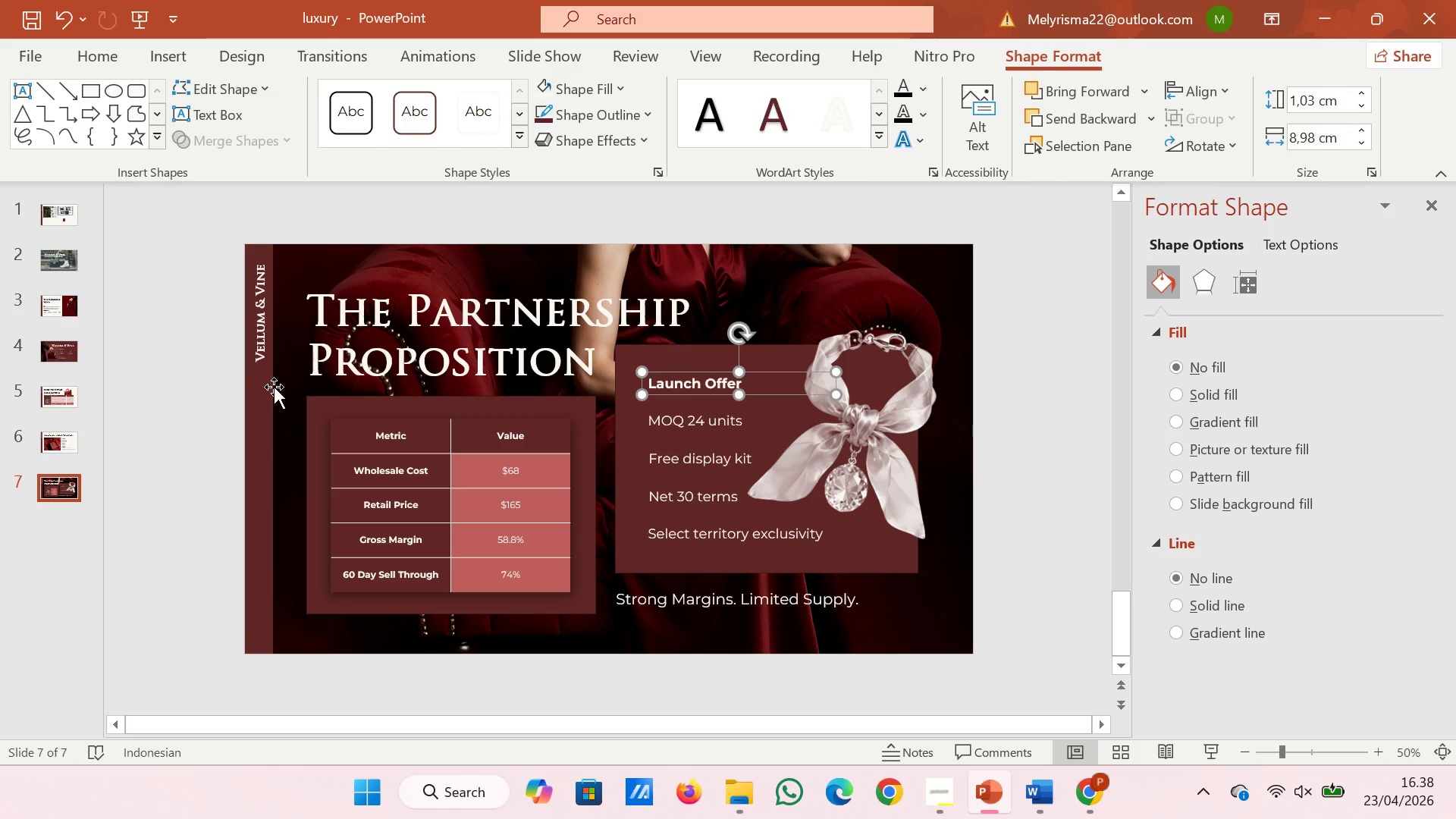 
wait(17.16)
 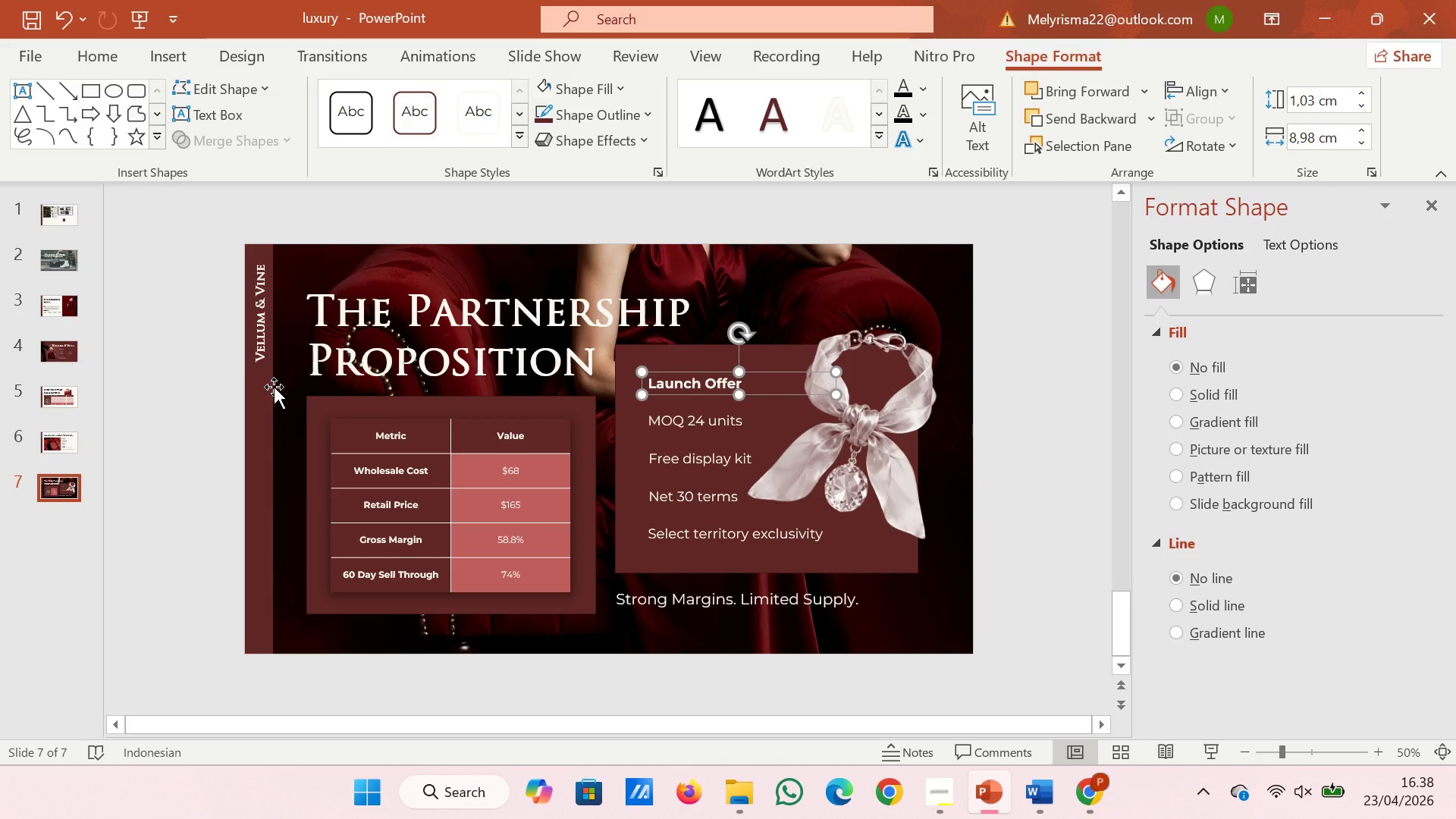 
mouse_move([551, 95])
 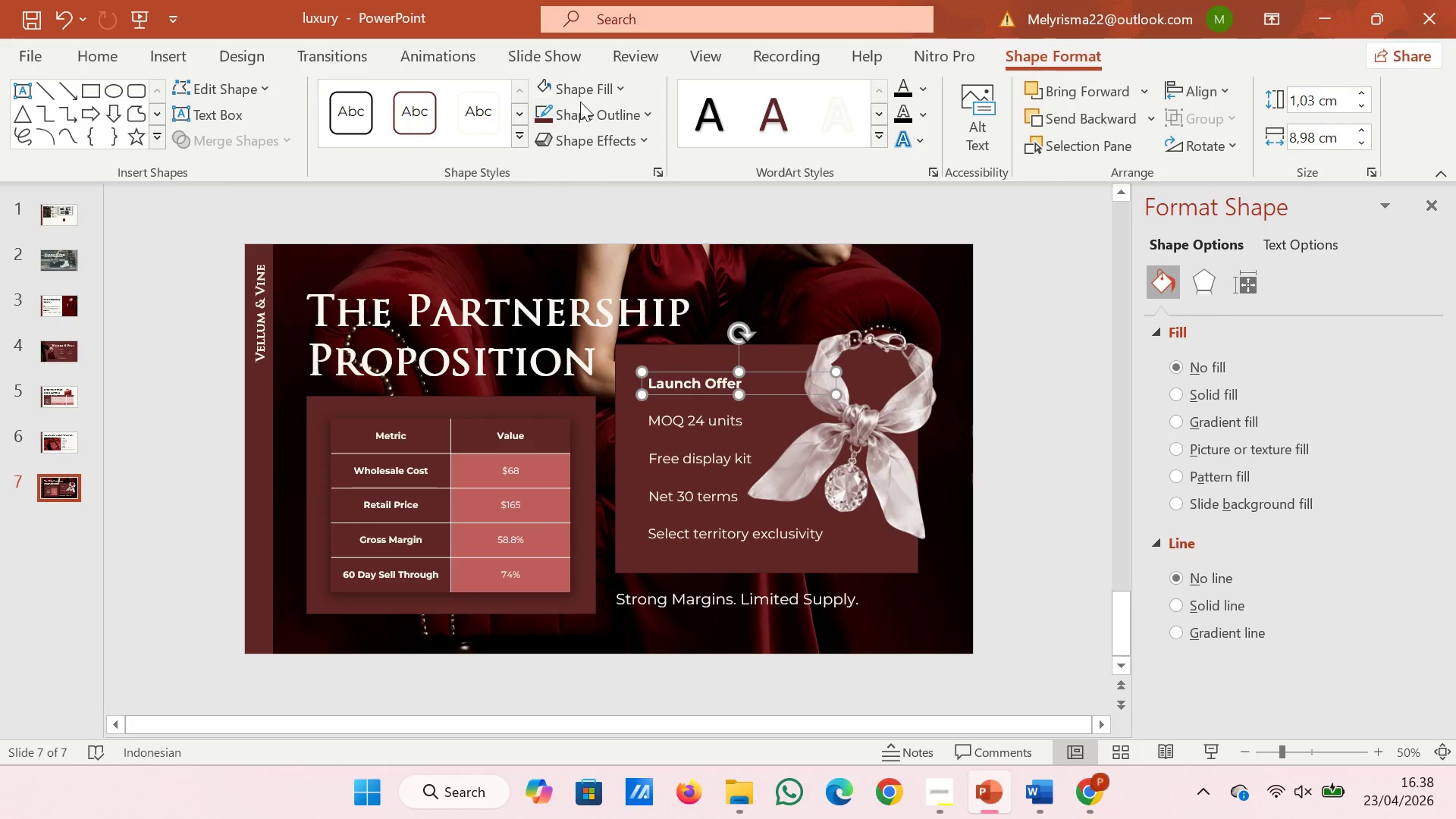 
wait(22.68)
 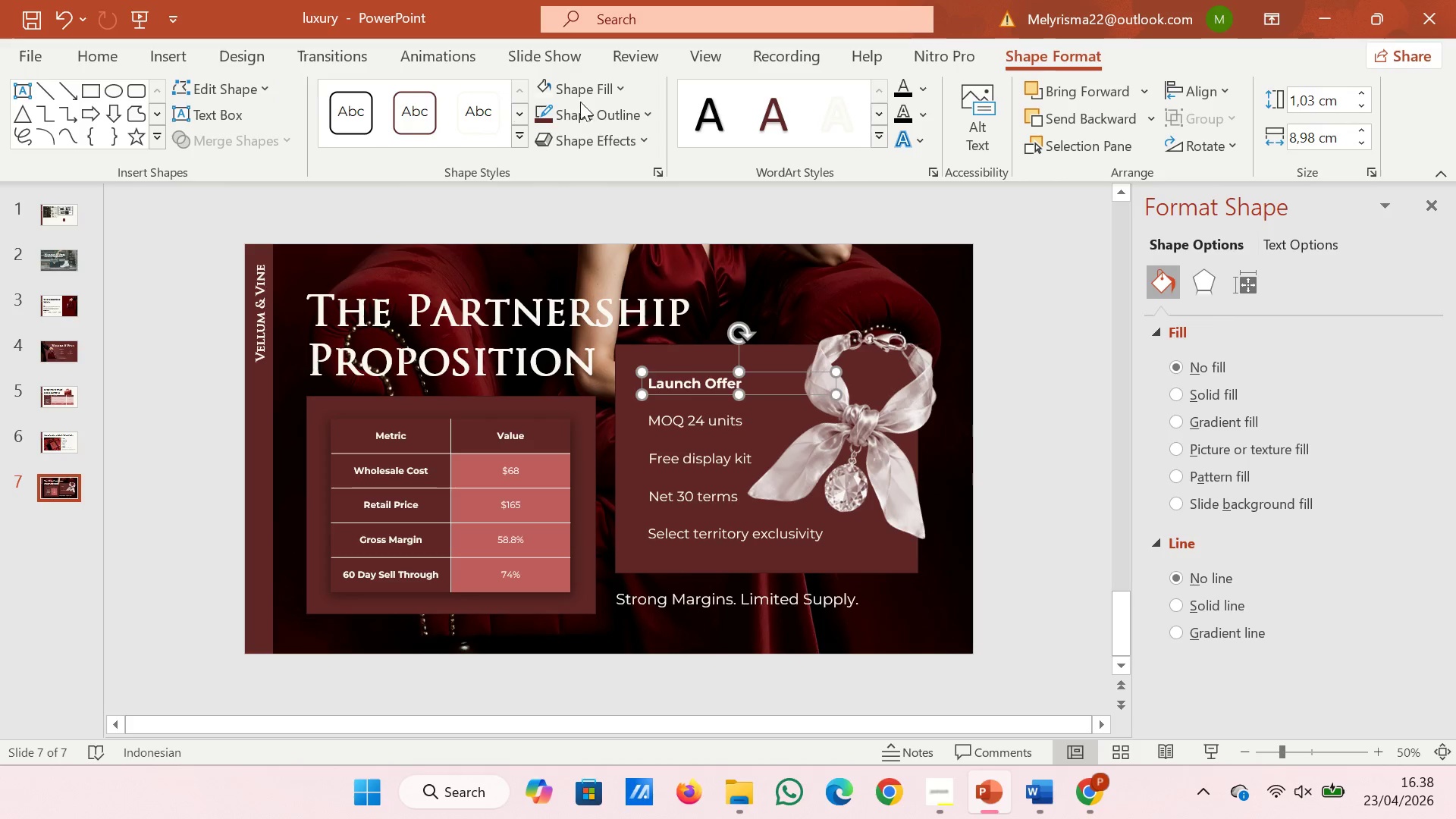 
left_click([80, 64])
 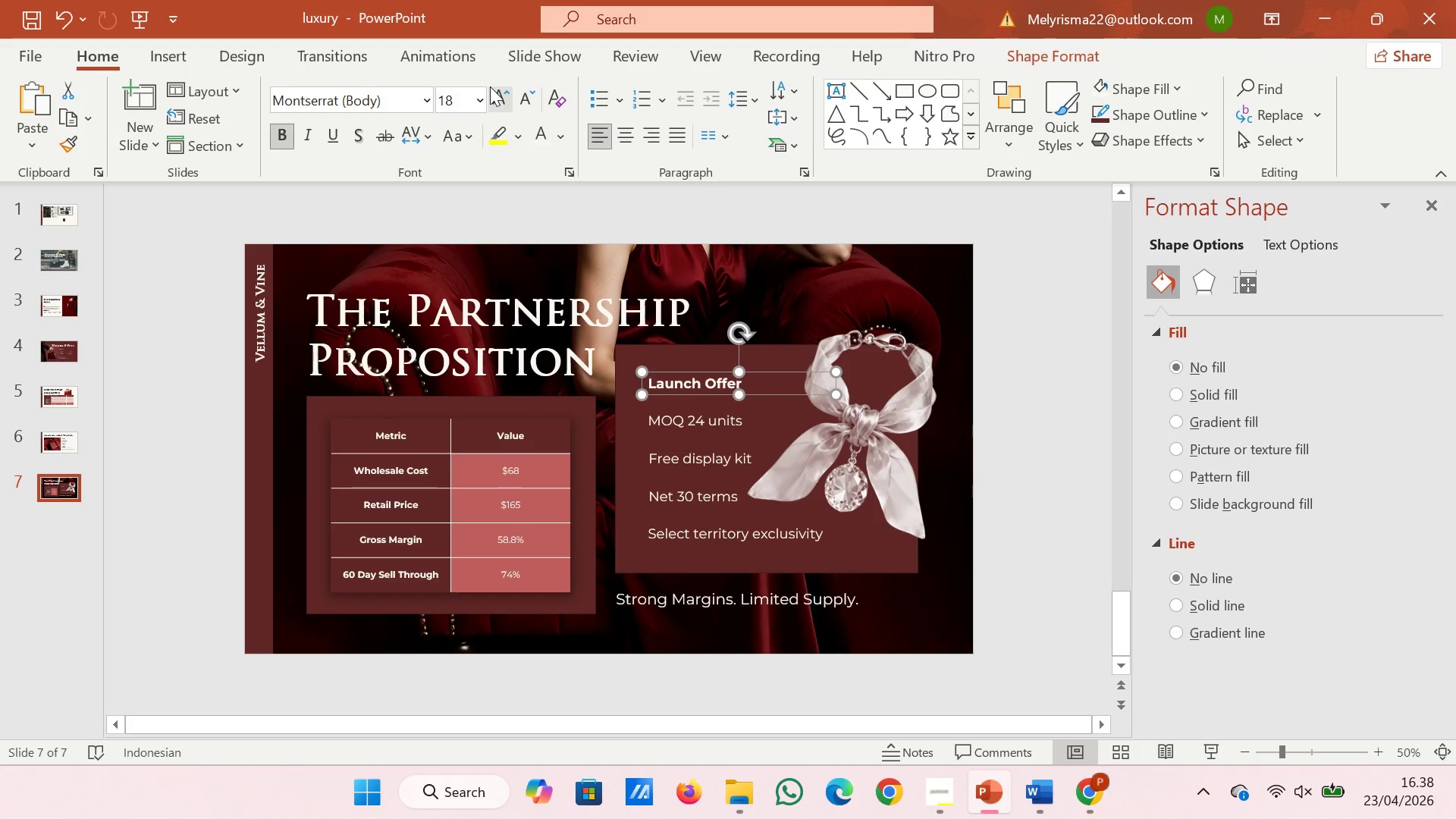 
left_click([494, 86])
 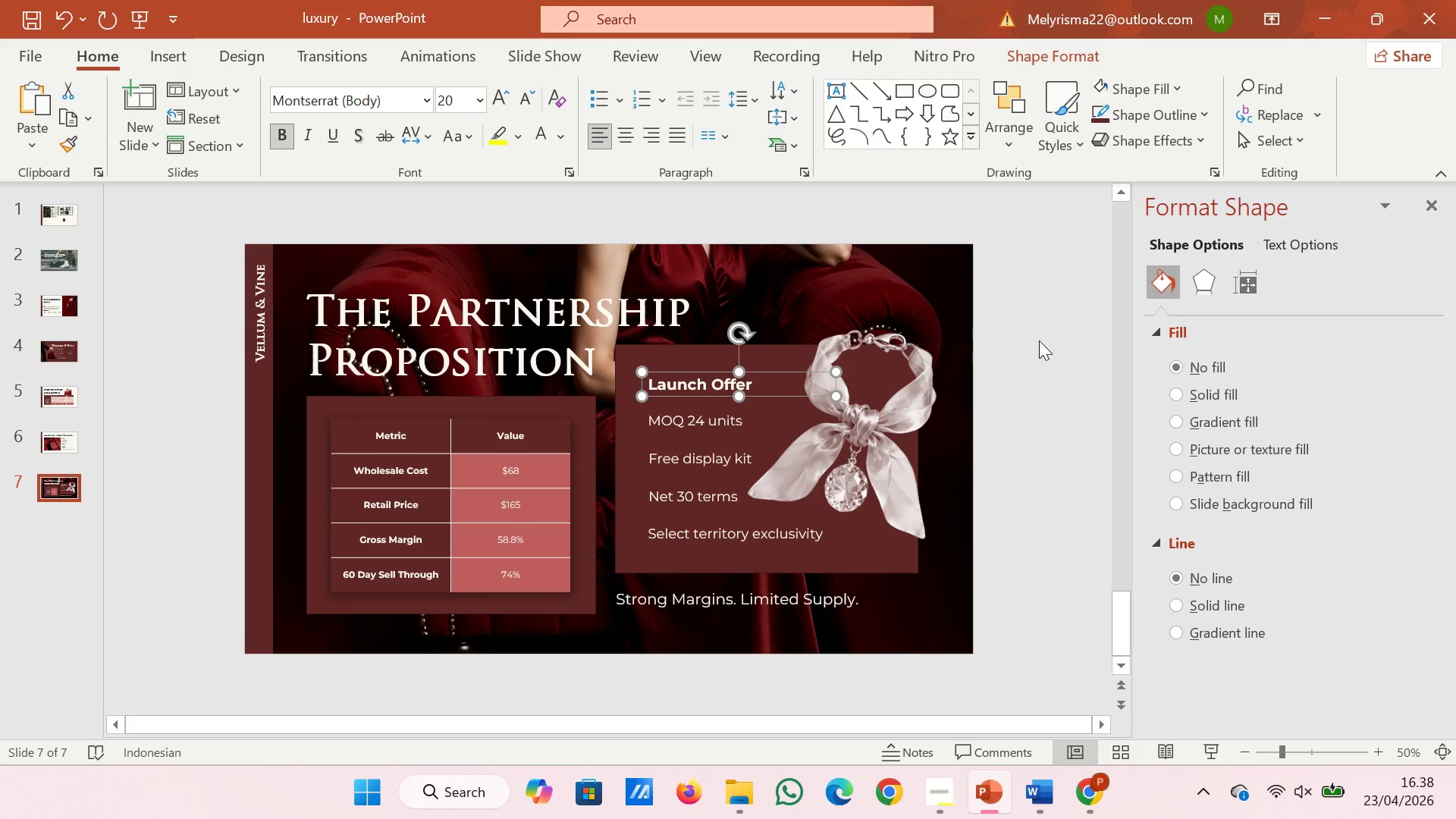 
left_click([1039, 340])
 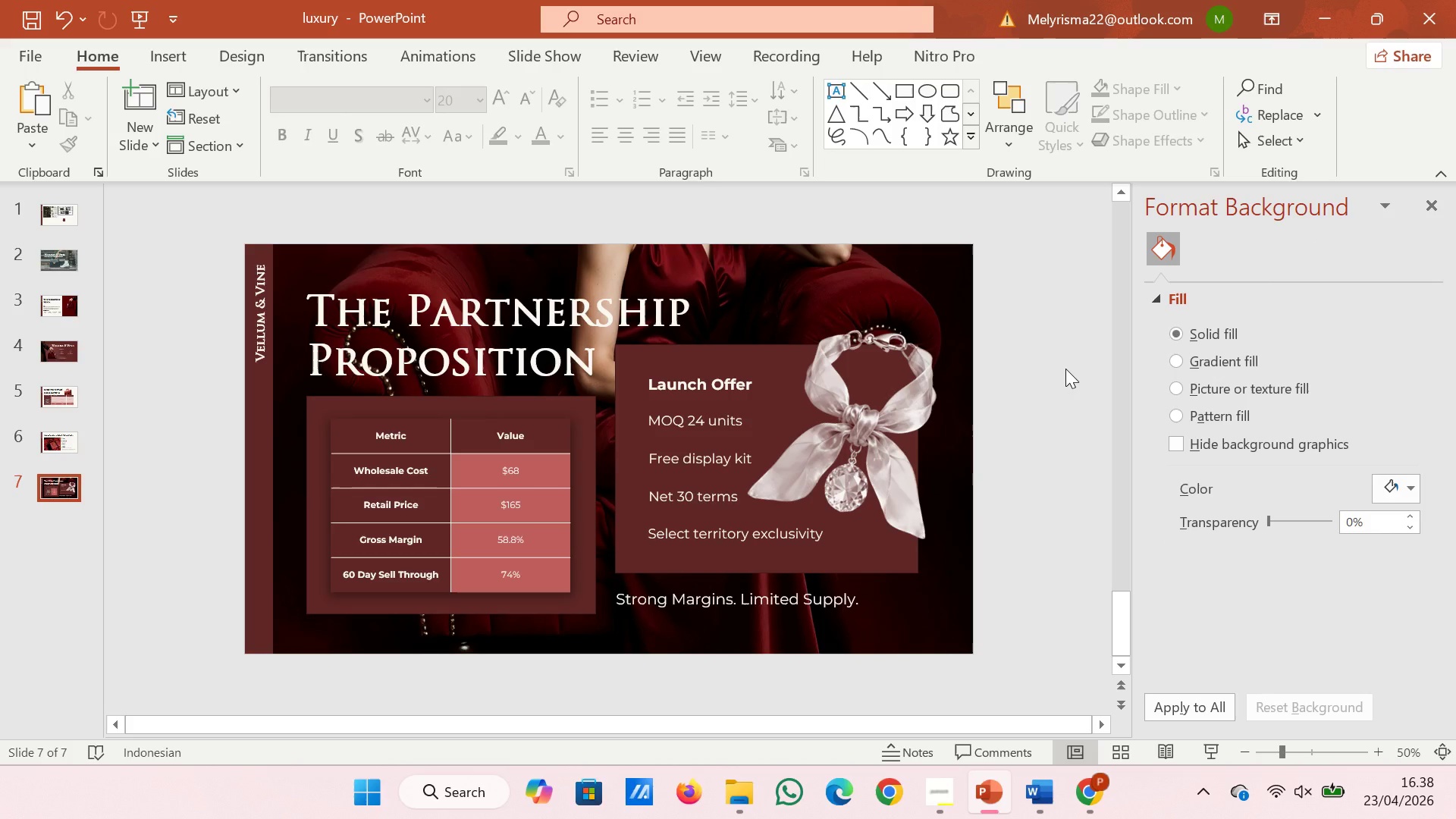 
wait(14.84)
 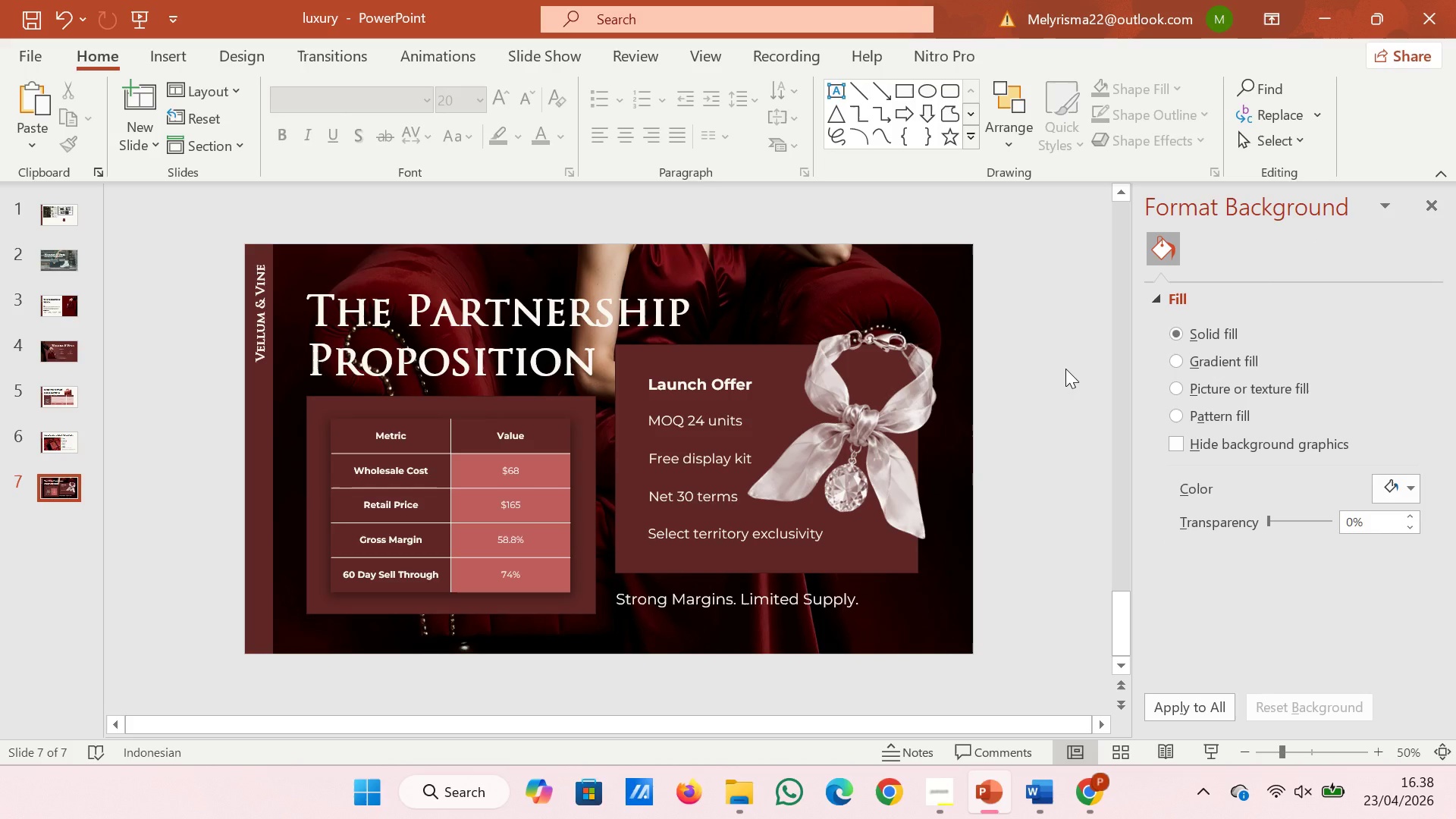 
left_click([1006, 618])
 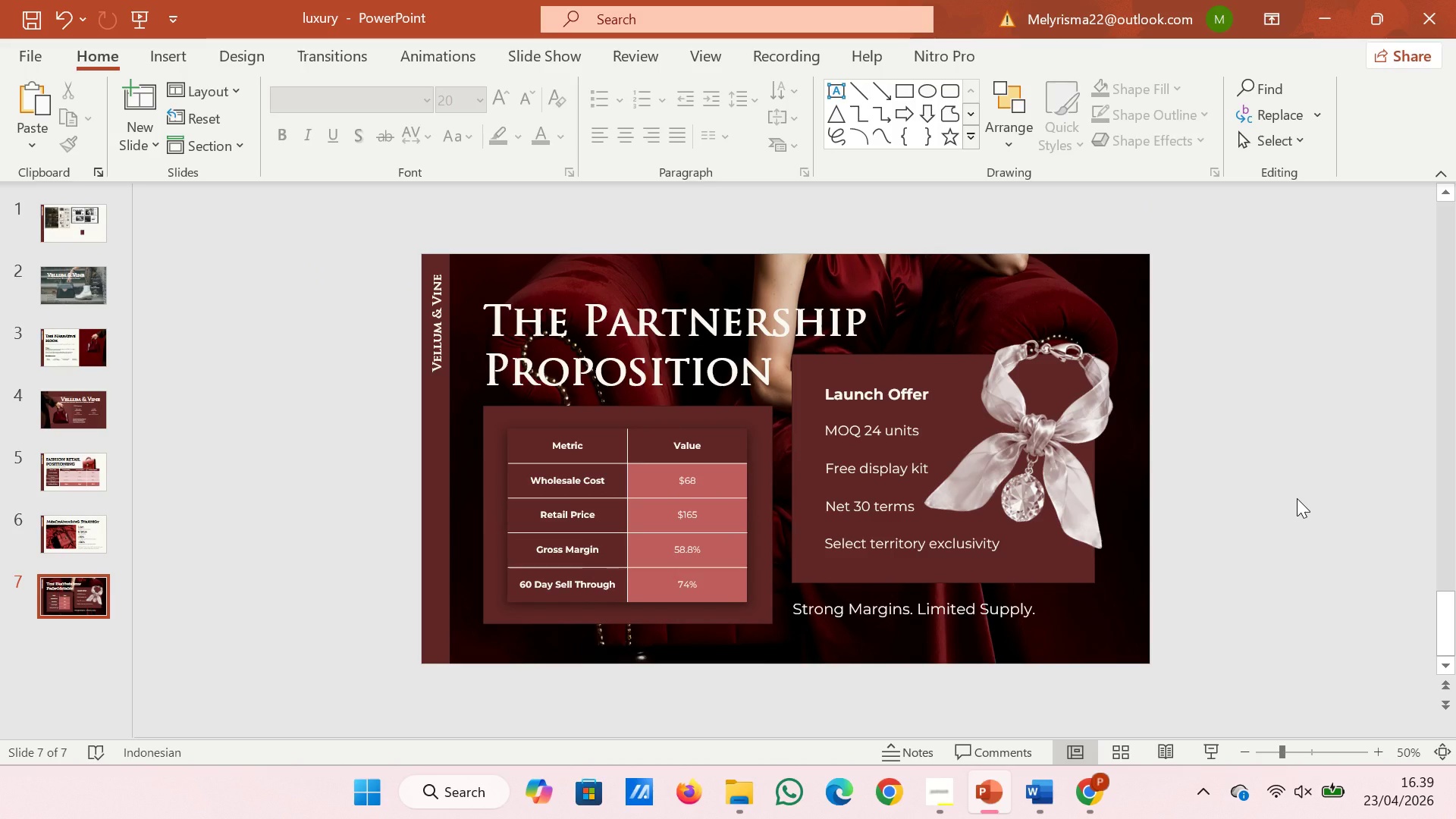 
wait(8.98)
 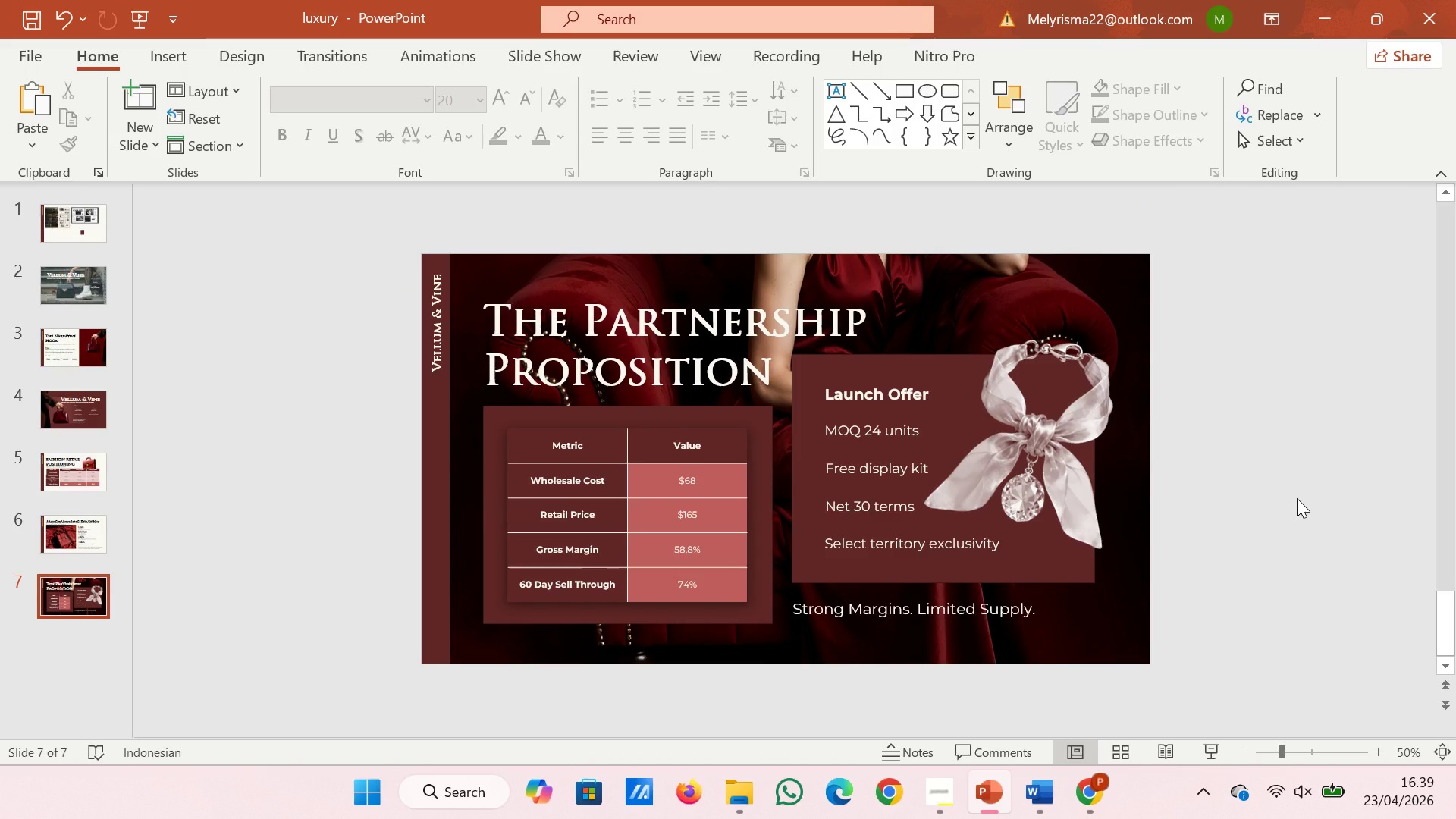 
left_click([444, 447])
 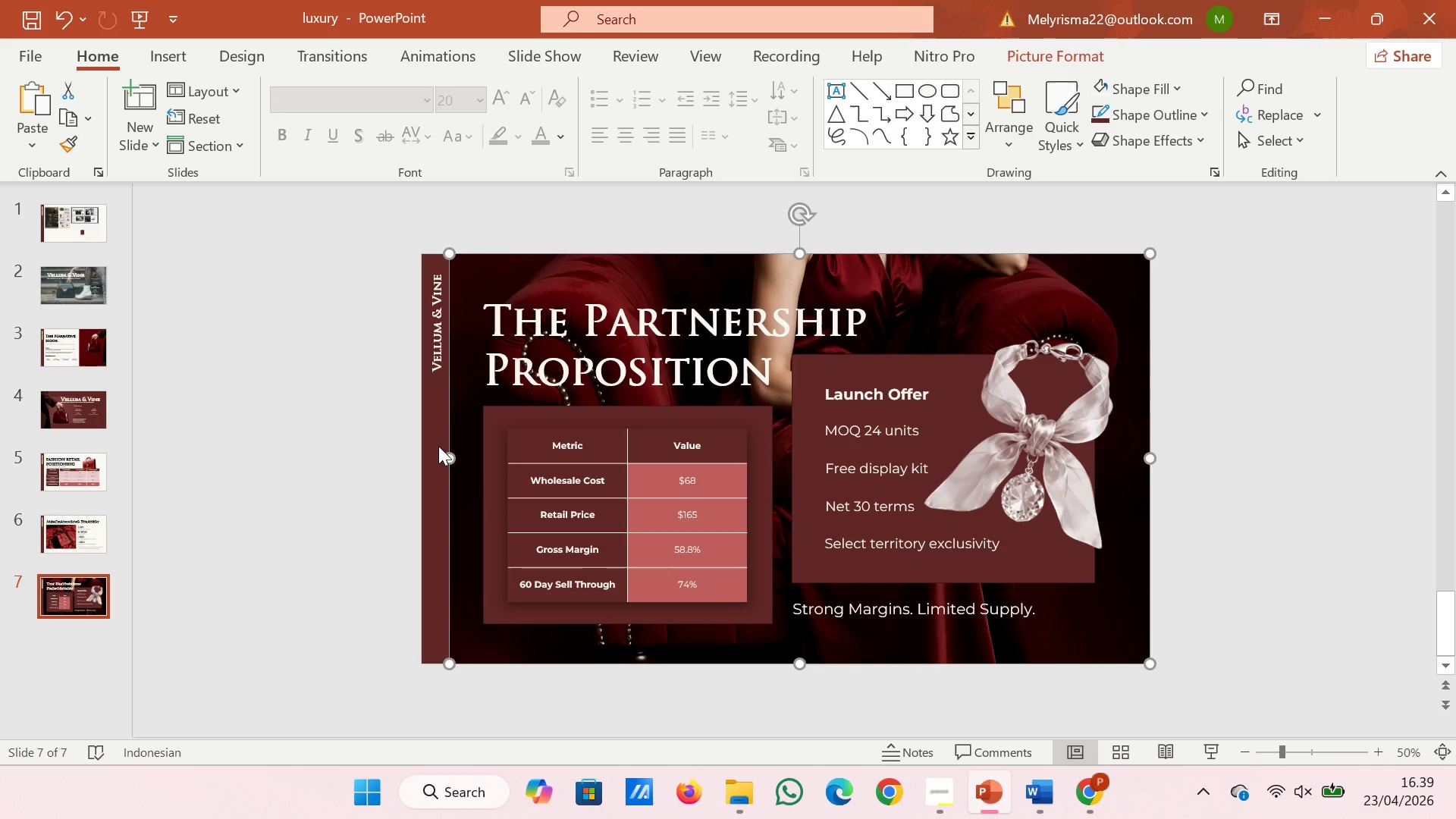 
left_click([438, 446])
 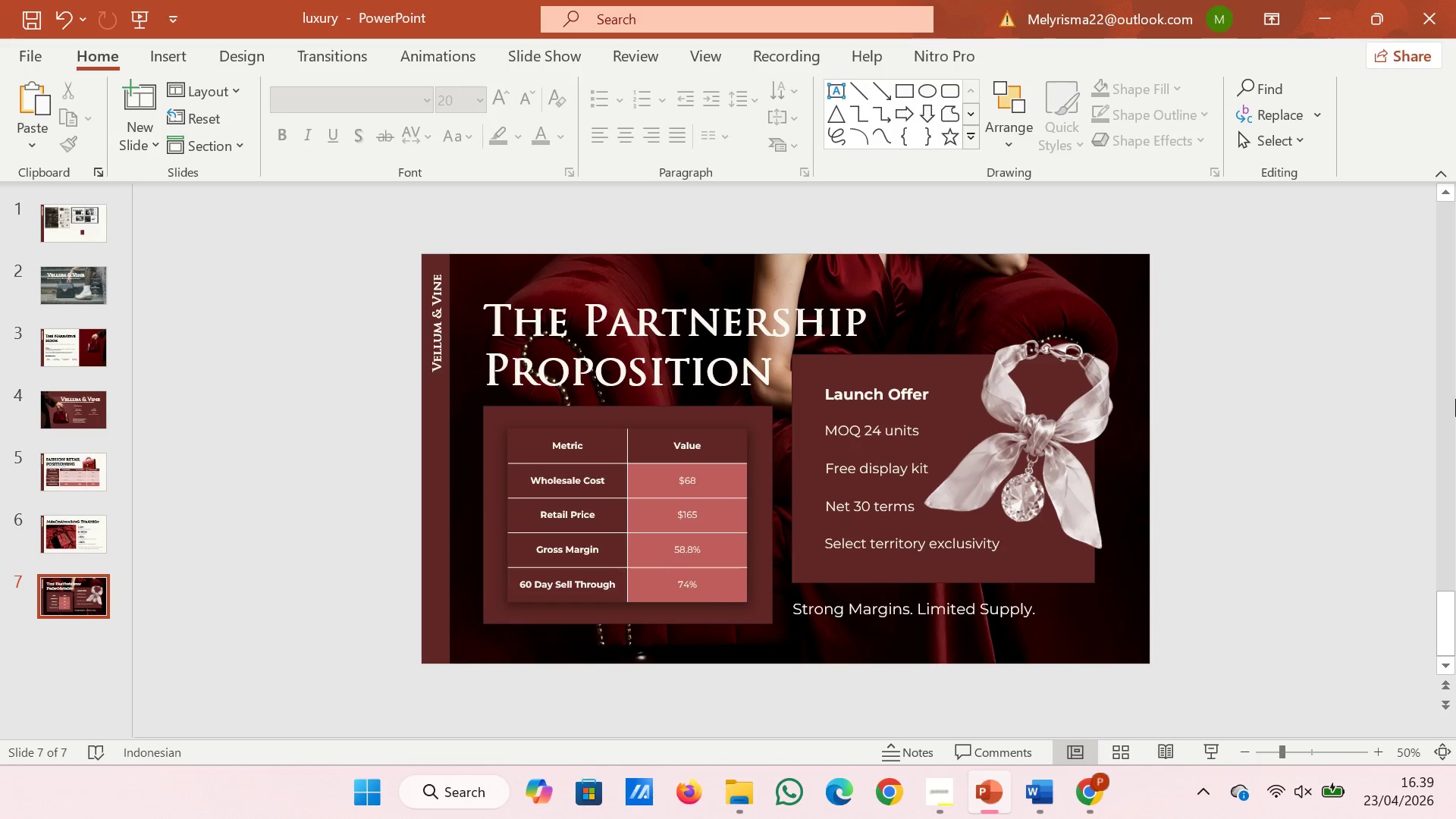 
wait(40.0)
 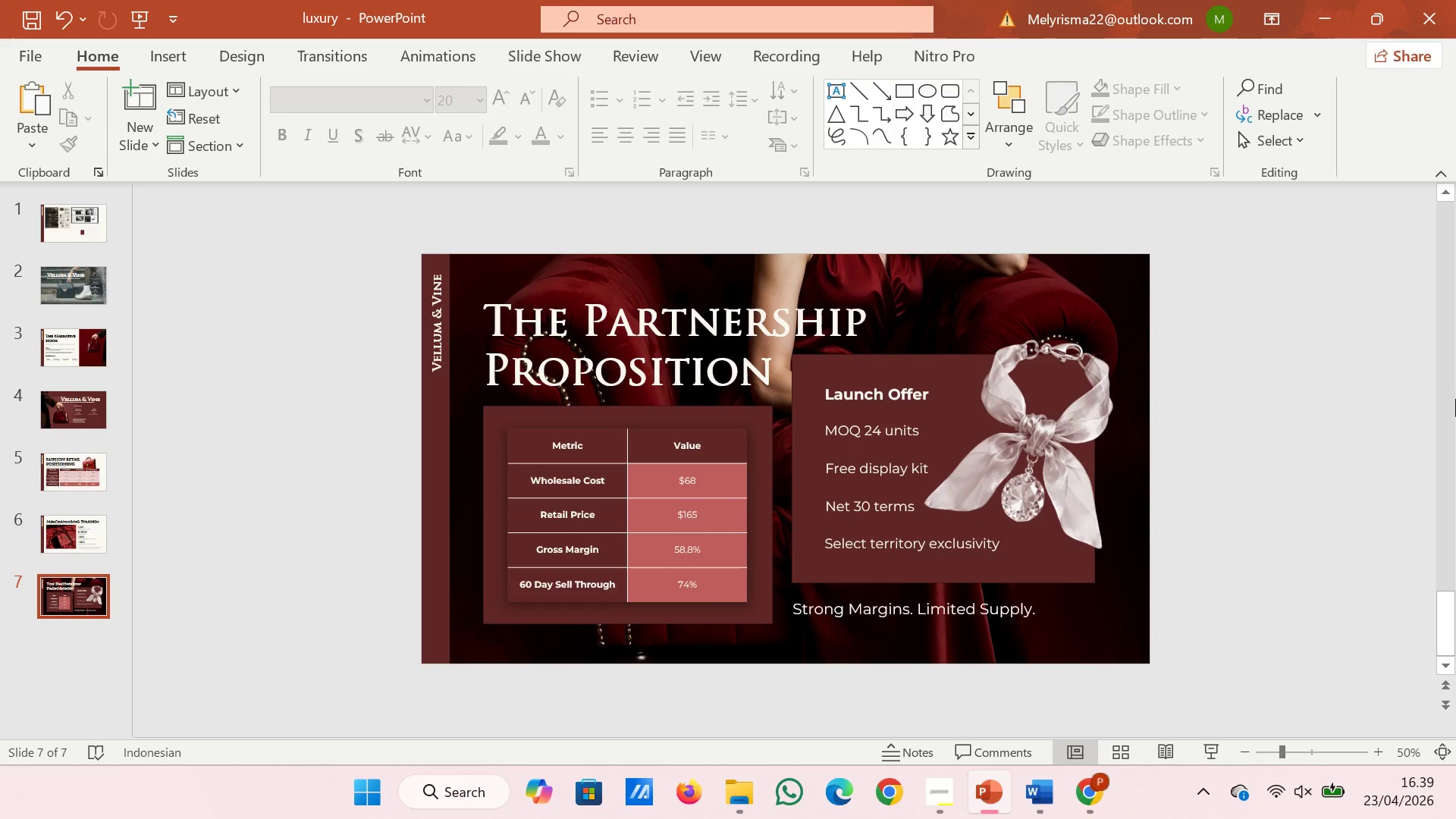 
scroll: coordinate [83, 355], scroll_direction: down, amount: 4.0
 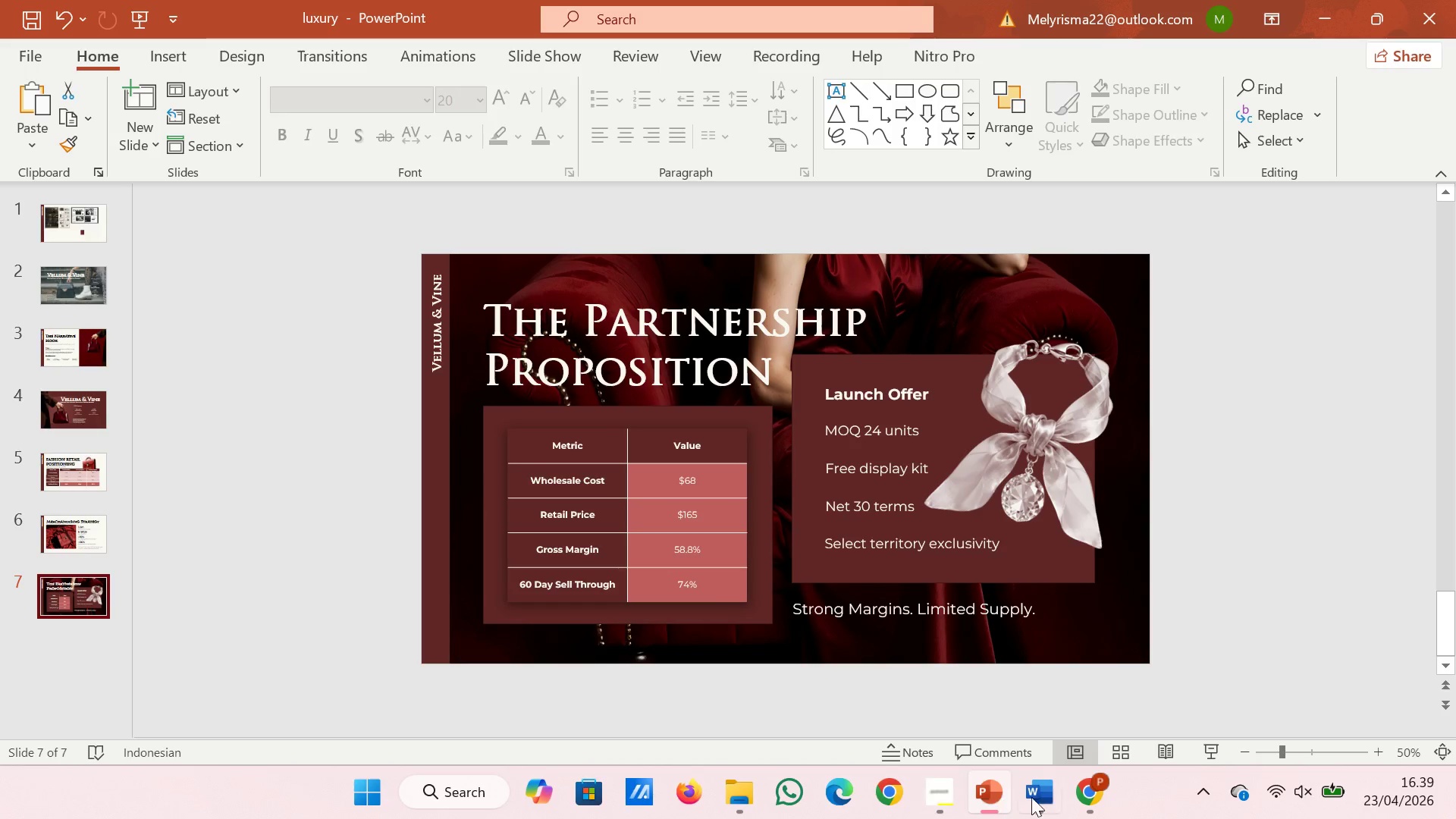 
left_click([1041, 792])
 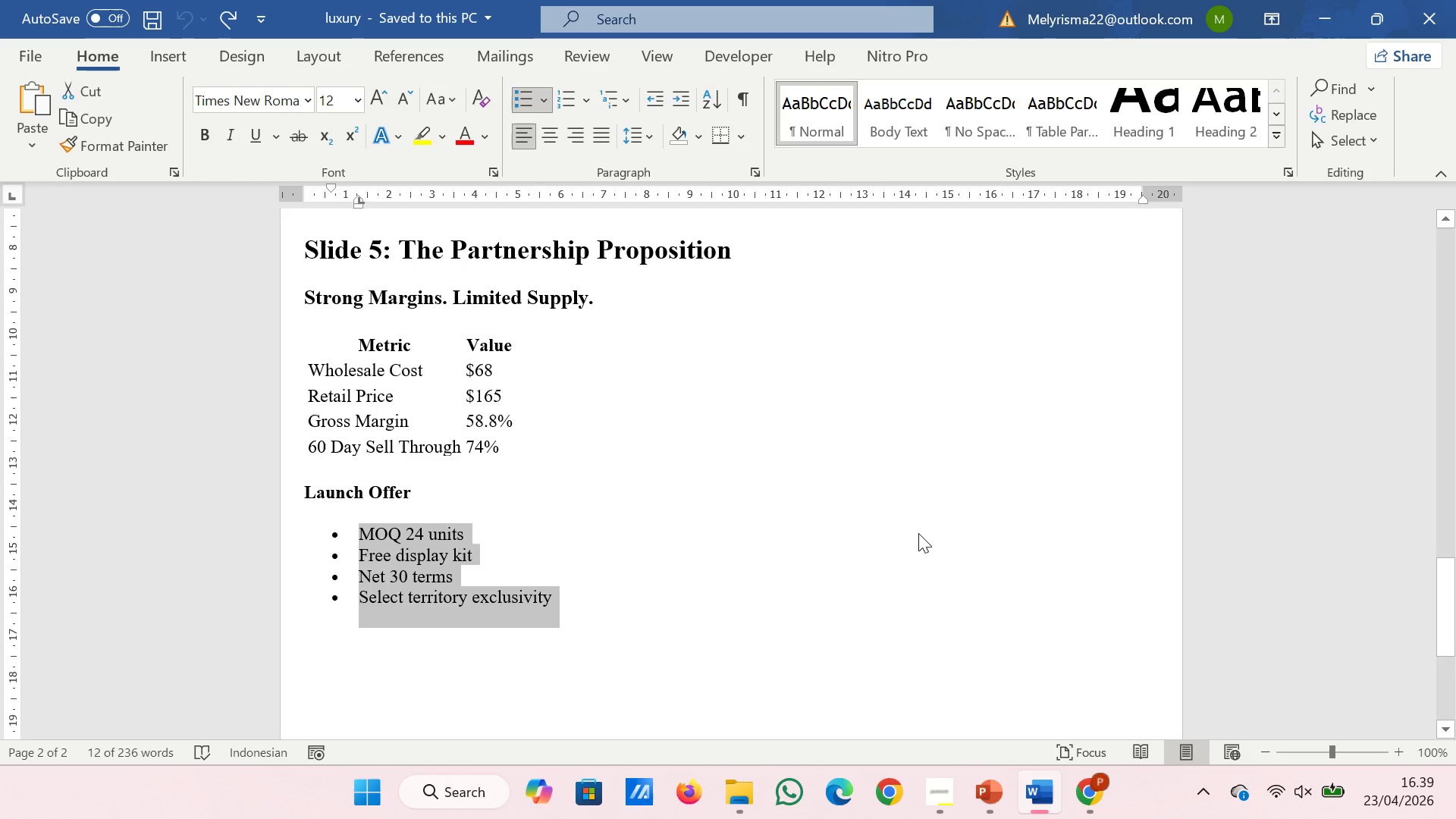 
scroll: coordinate [916, 519], scroll_direction: down, amount: 1.0
 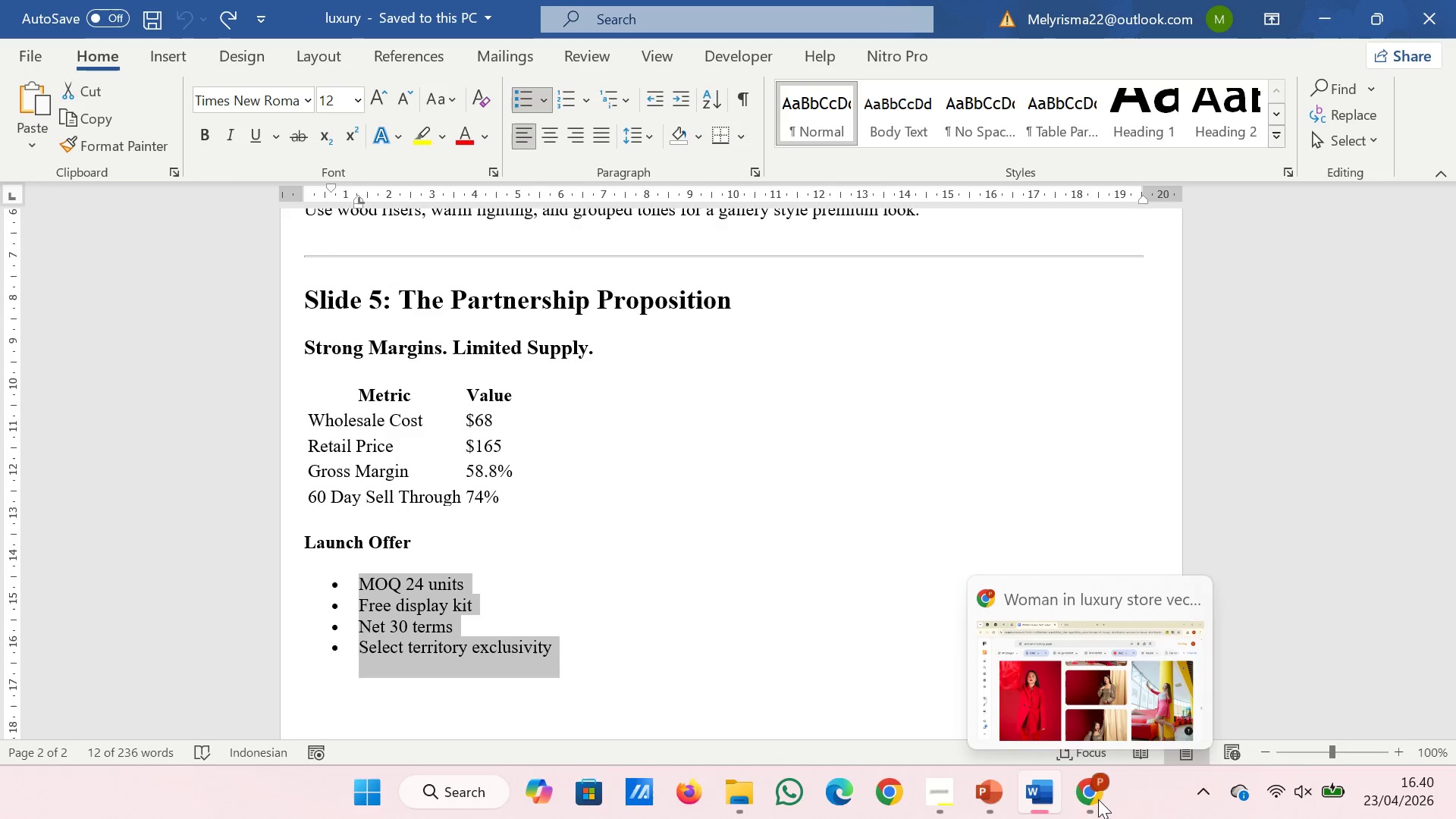 
left_click([930, 789])